 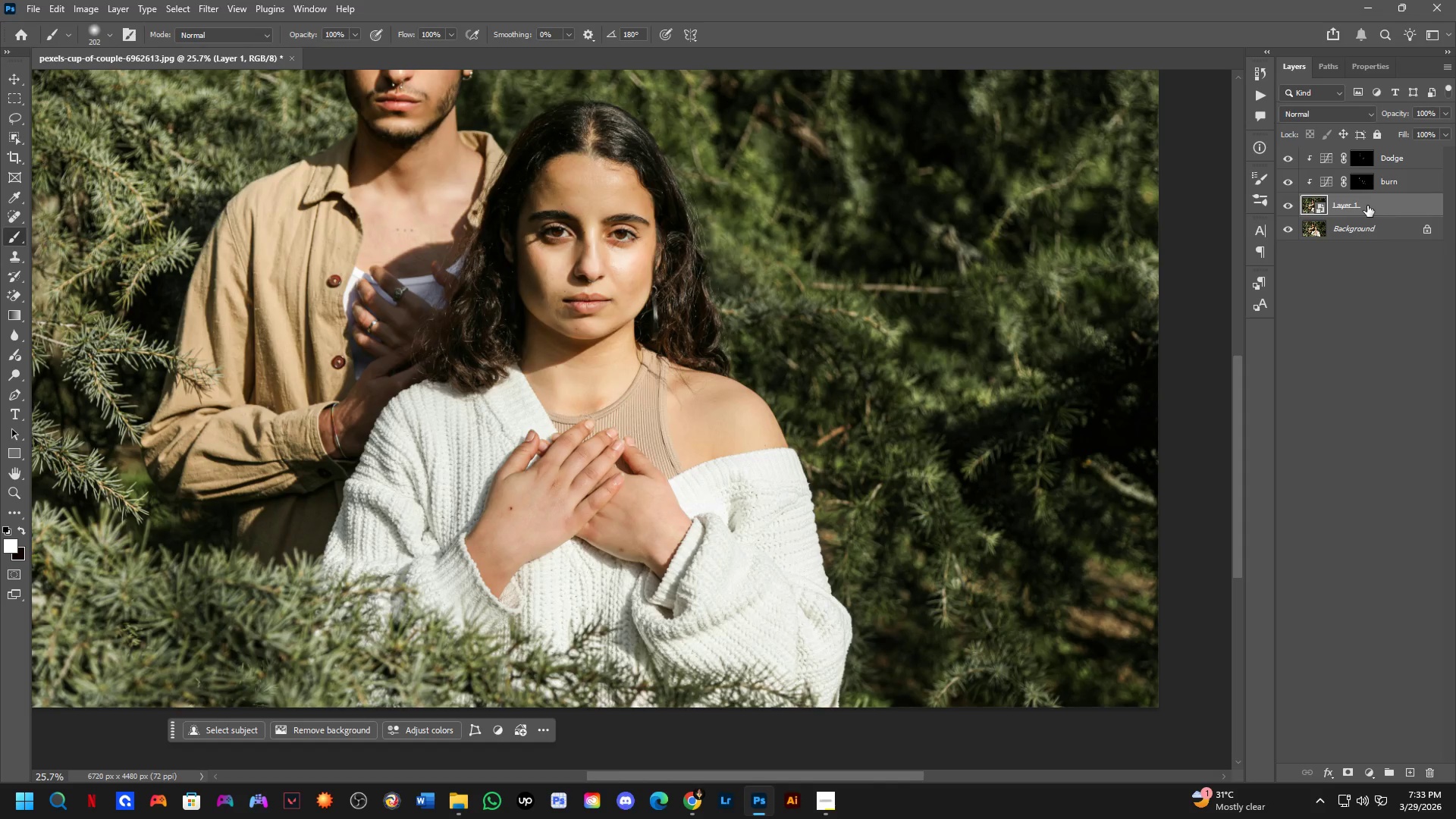 
key(Control+J)
 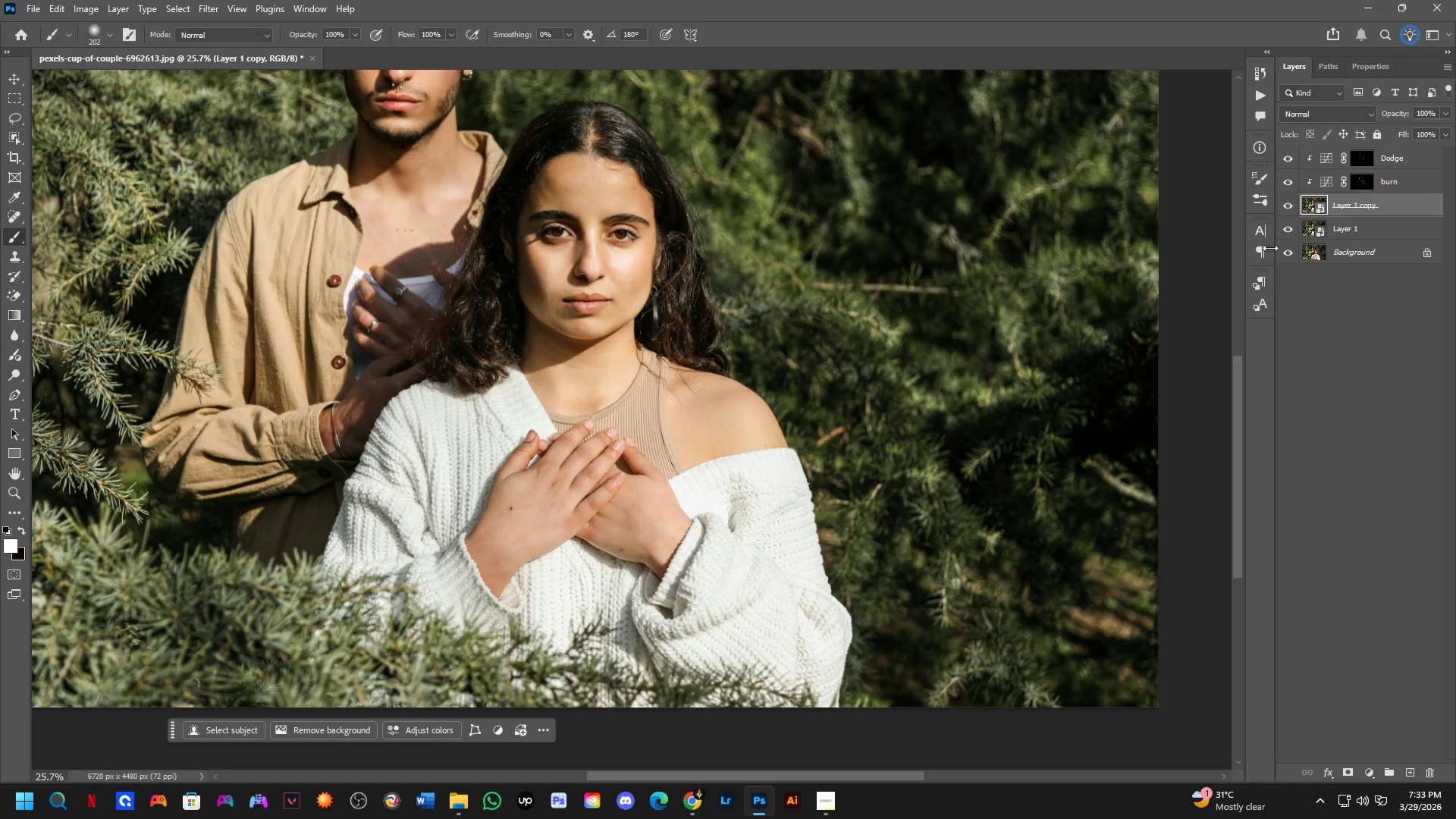 
key(B)
 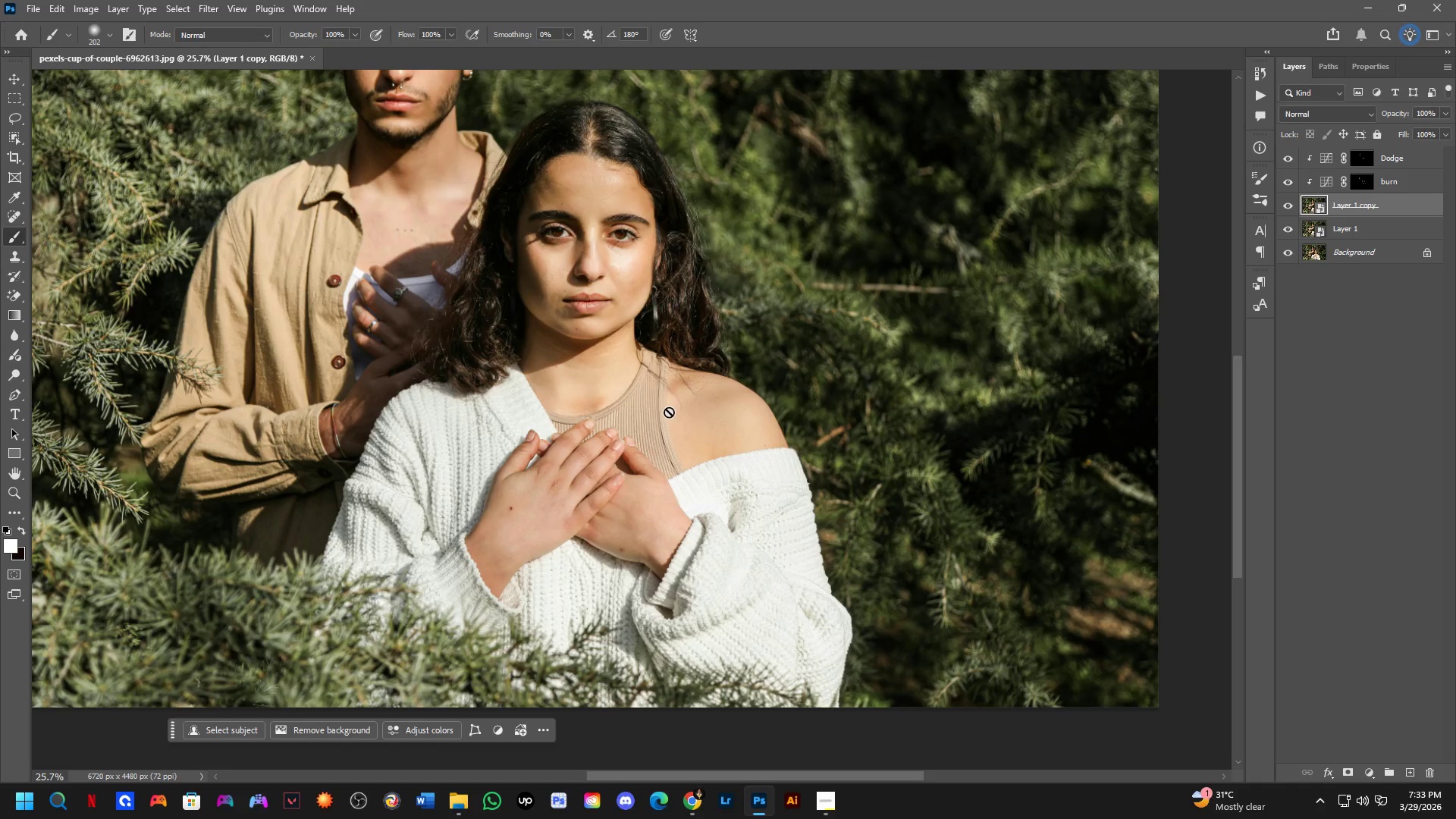 
left_click([667, 405])
 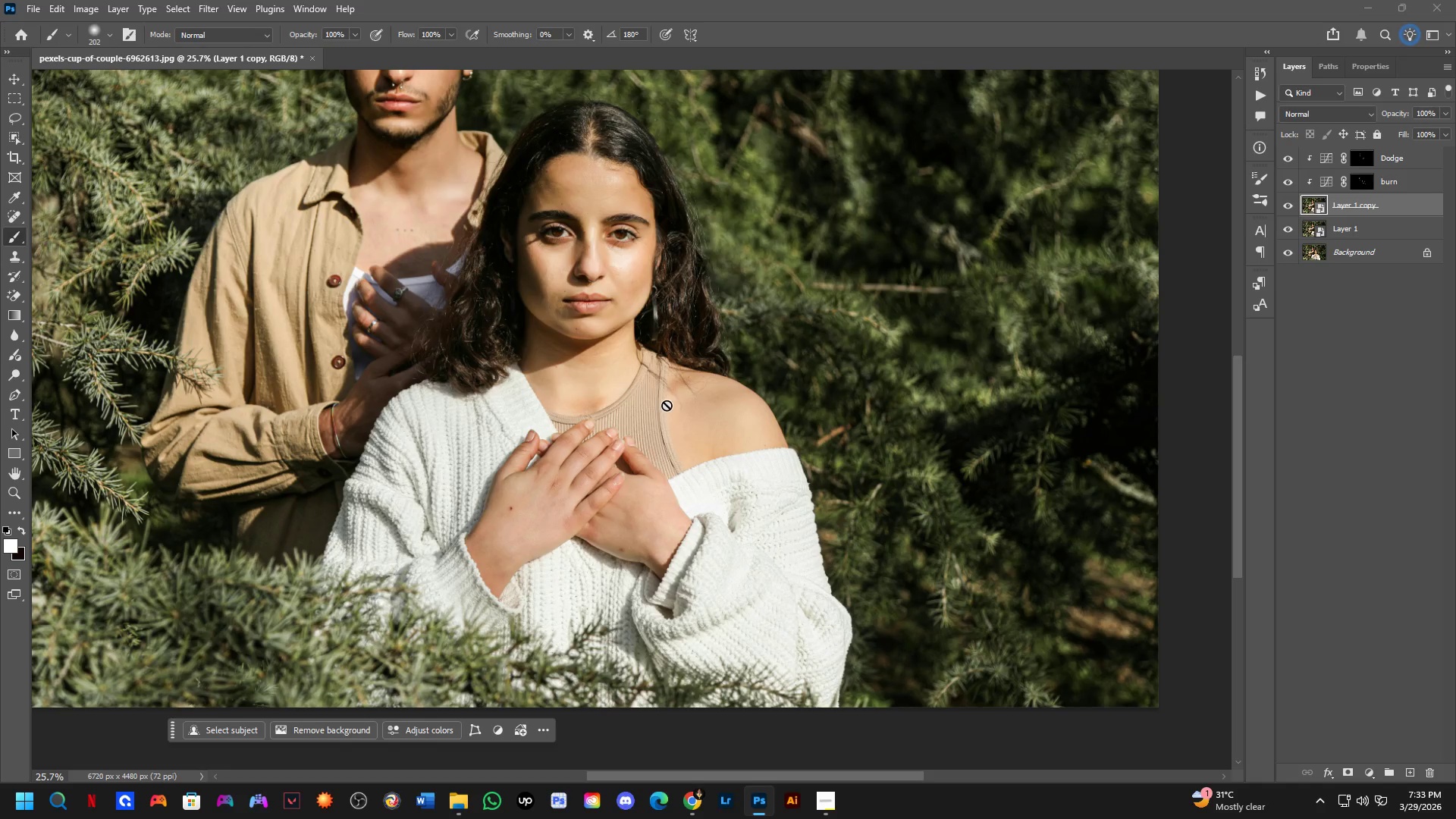 
key(Space)
 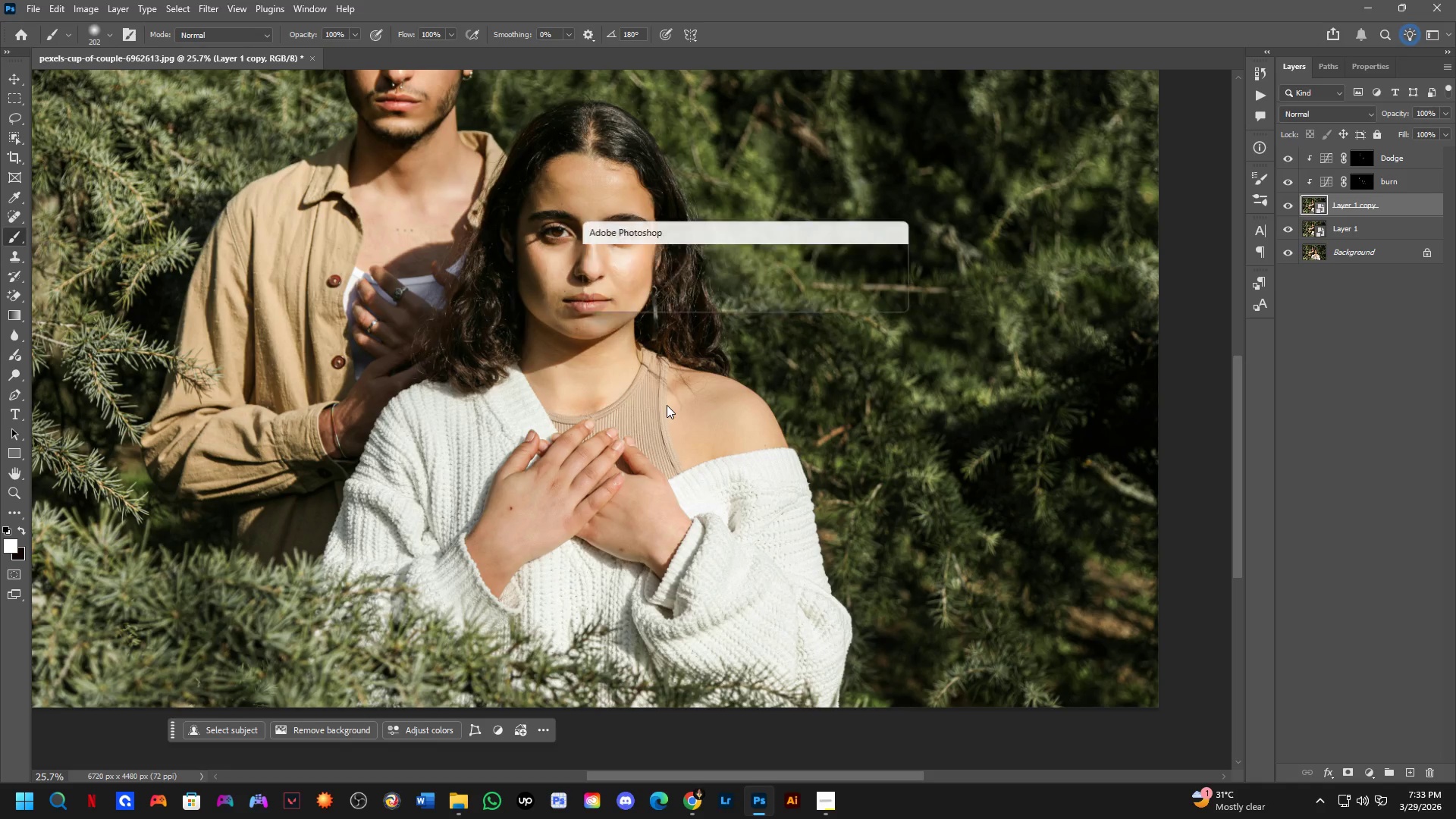 
hold_key(key=Space, duration=0.55)
 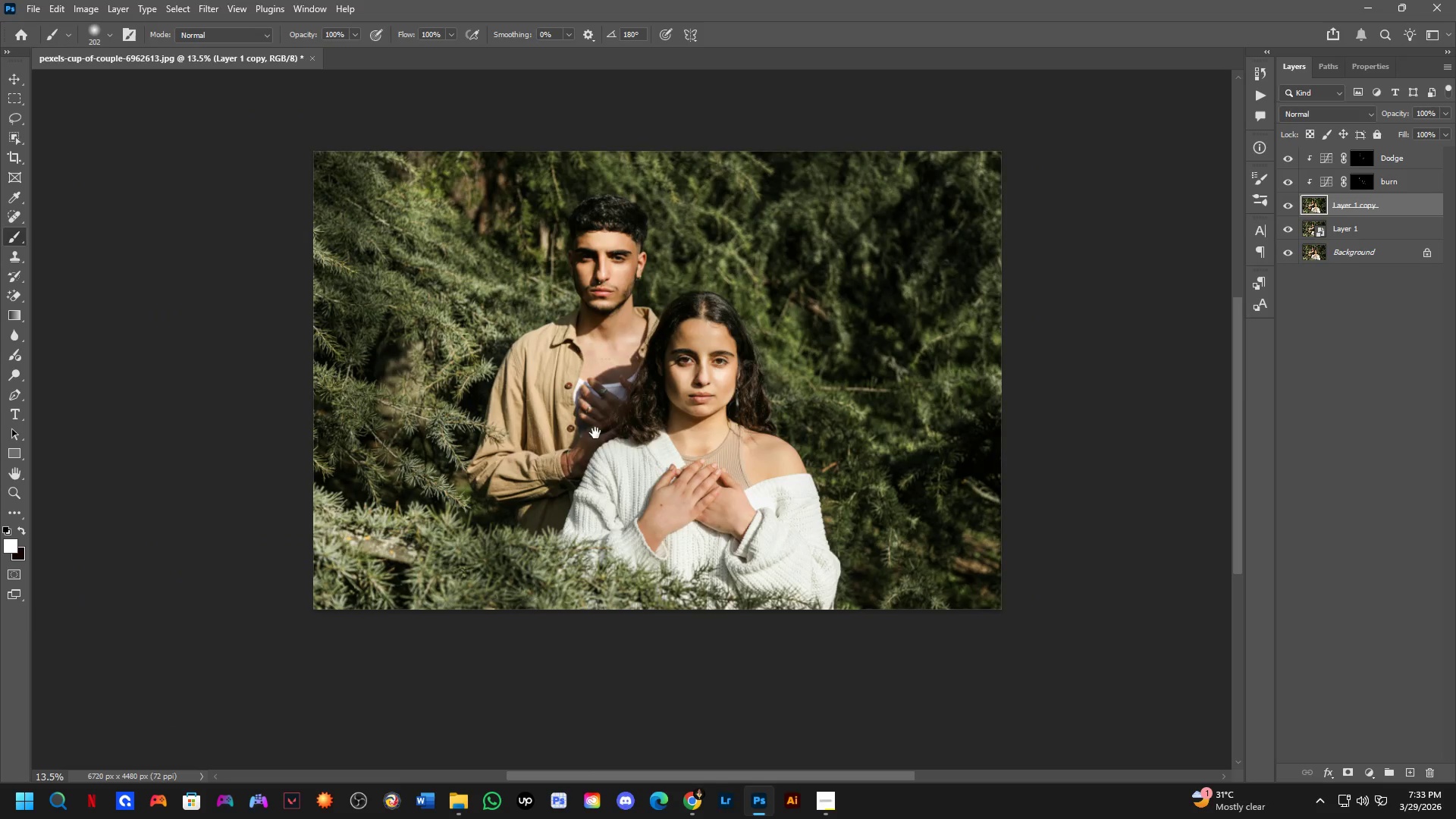 
left_click_drag(start_coordinate=[482, 366], to_coordinate=[566, 447])
 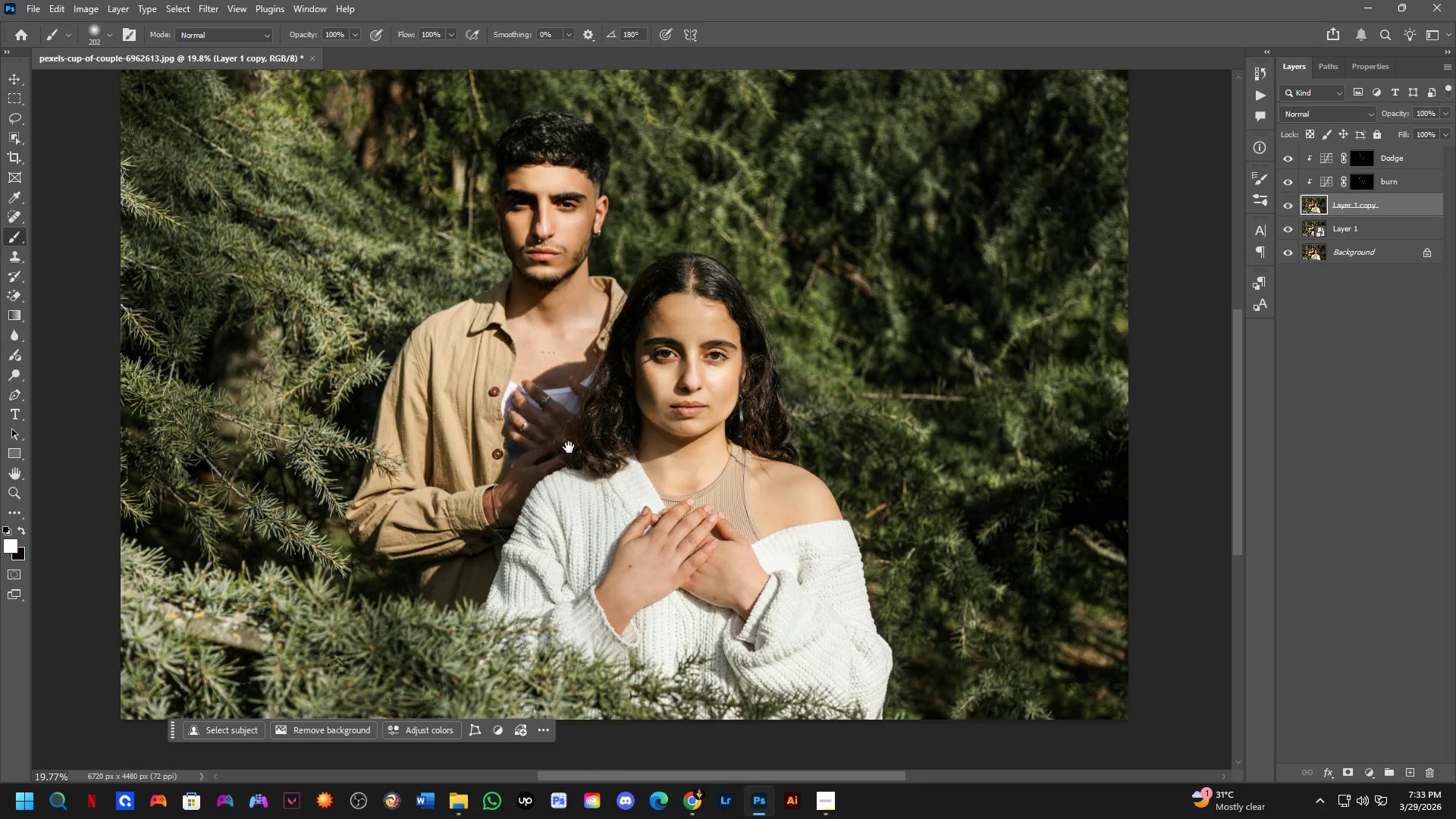 
scroll: coordinate [660, 406], scroll_direction: down, amount: 3.0
 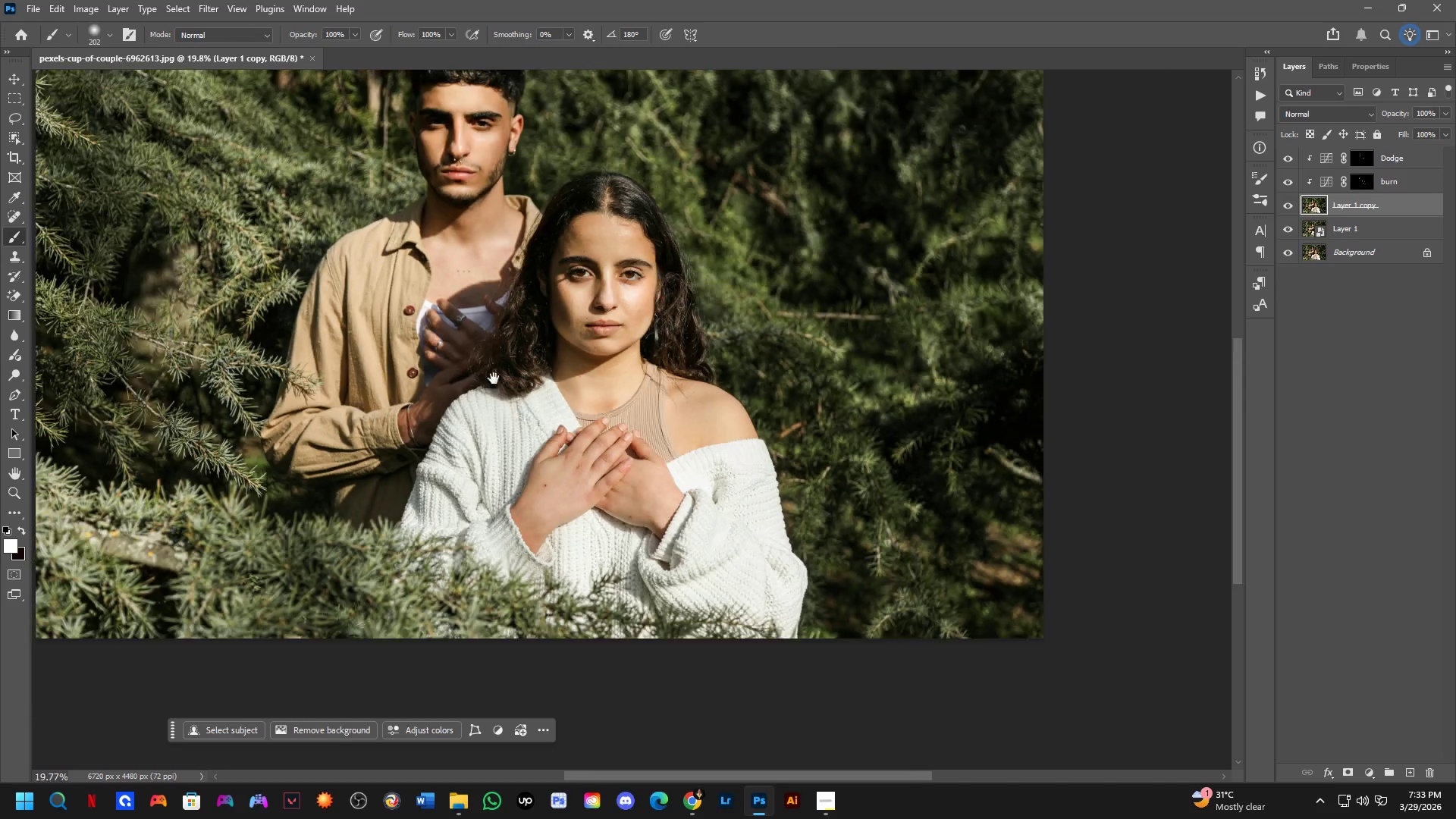 
hold_key(key=Space, duration=0.38)
 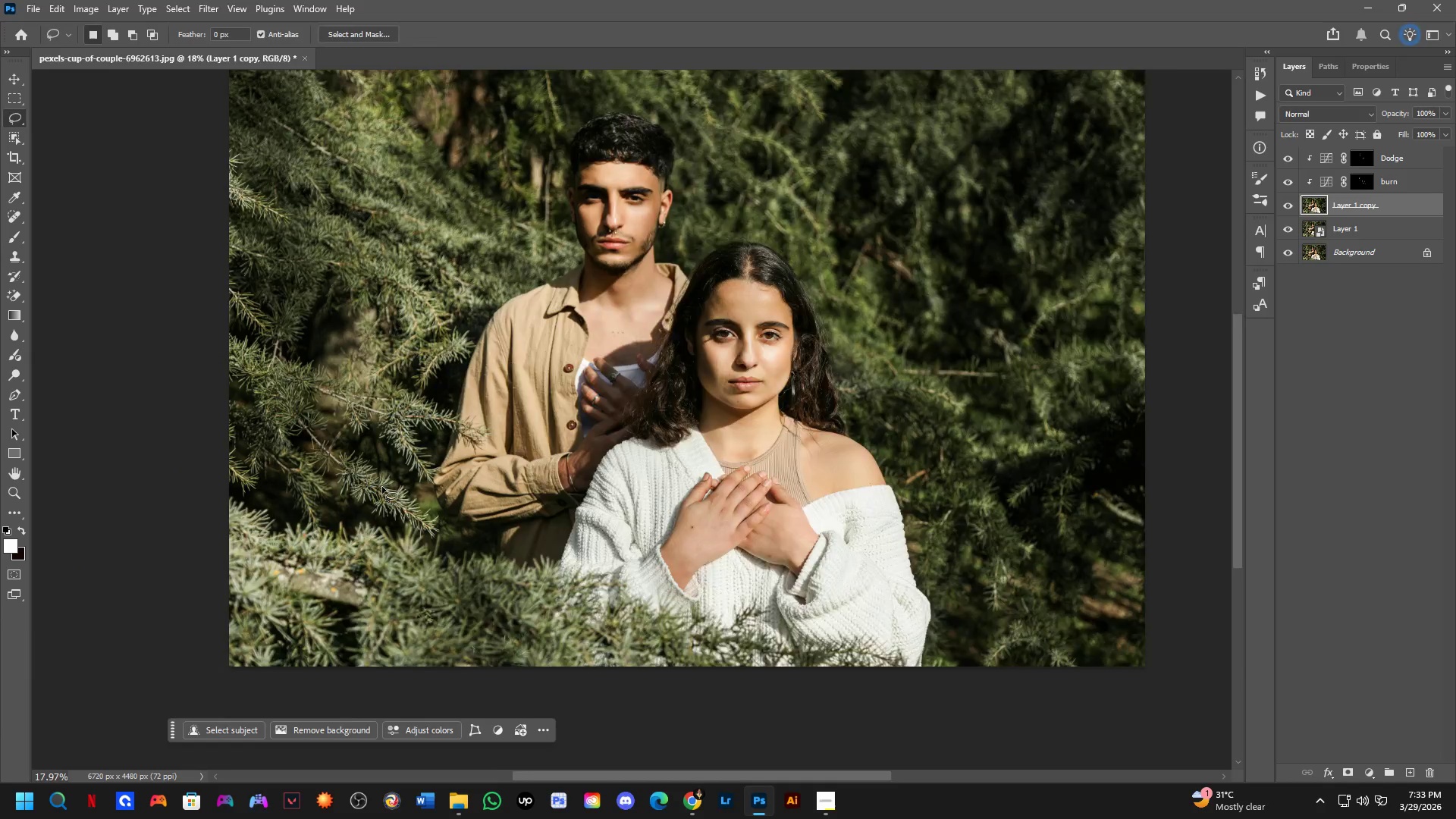 
left_click_drag(start_coordinate=[545, 457], to_coordinate=[595, 433])
 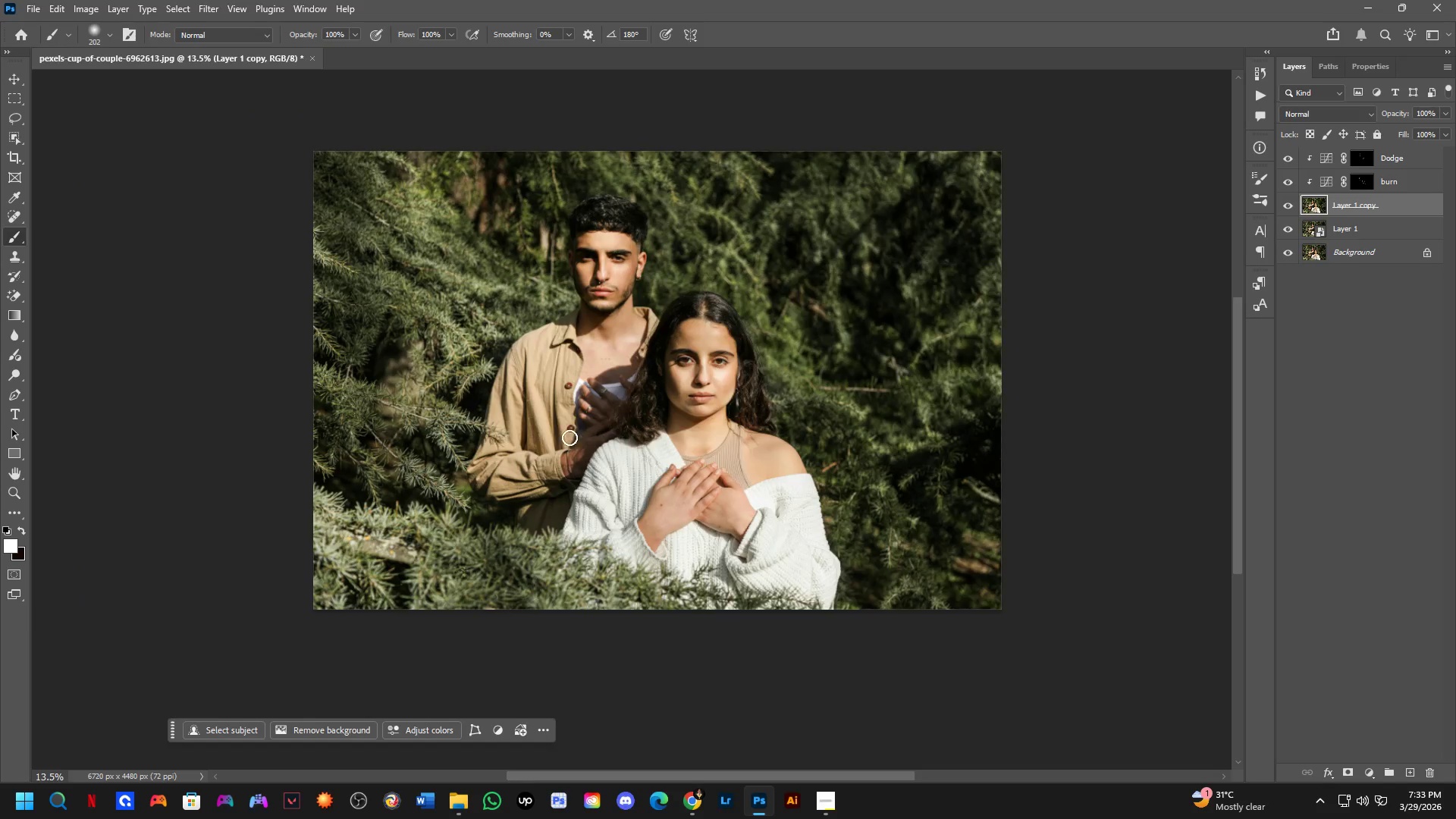 
scroll: coordinate [570, 447], scroll_direction: down, amount: 4.0
 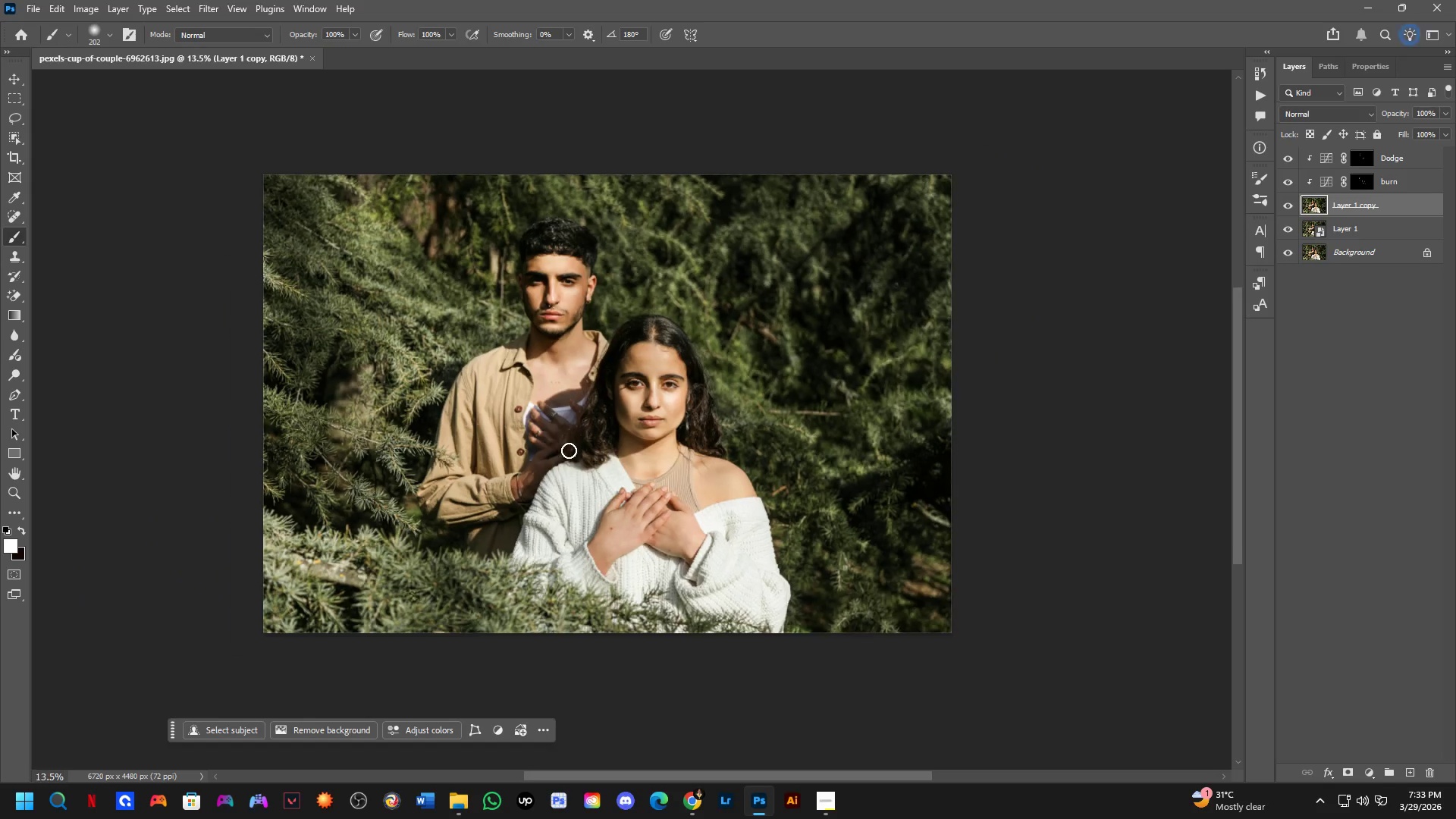 
key(L)
 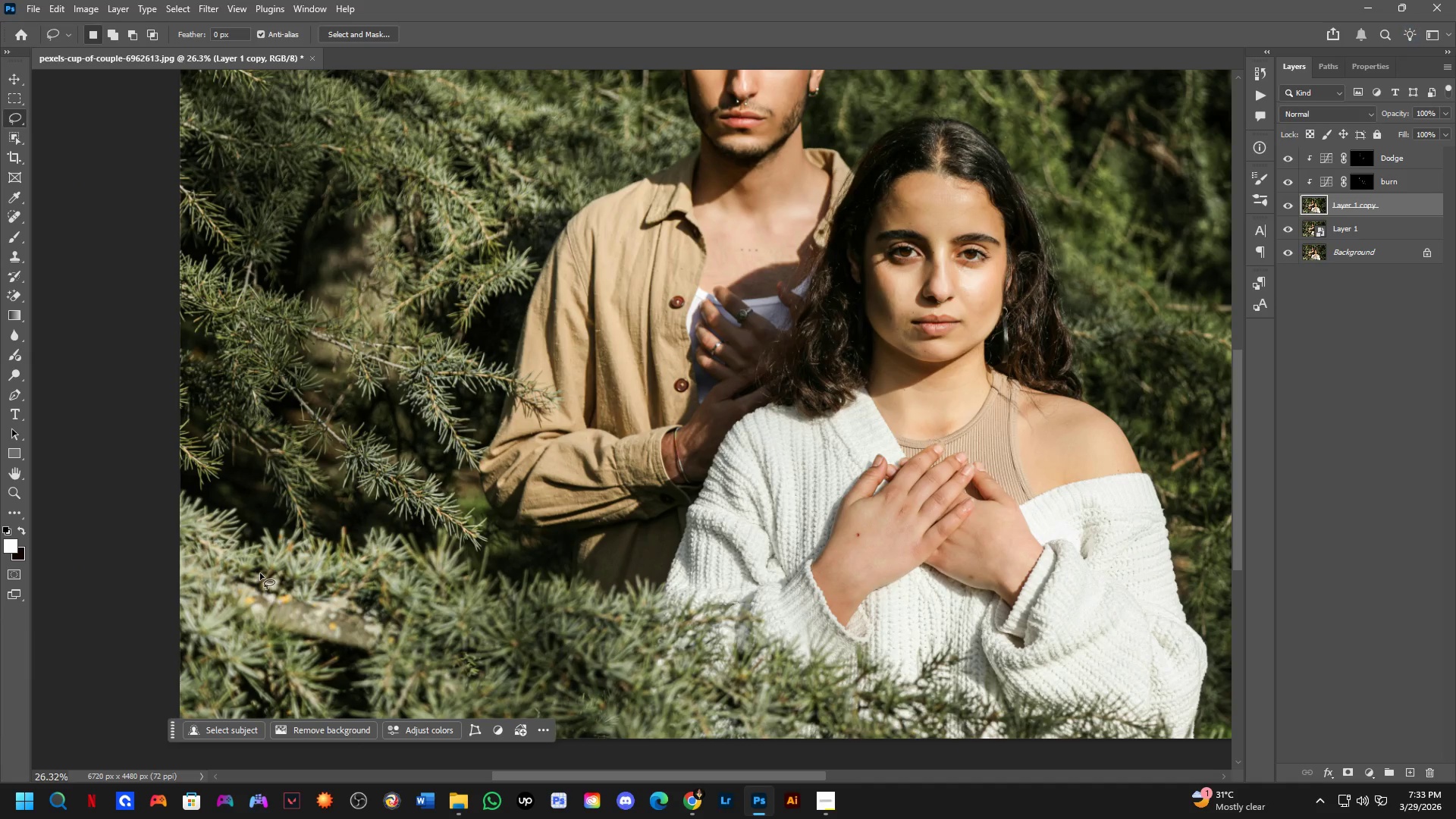 
left_click_drag(start_coordinate=[262, 567], to_coordinate=[350, 580])
 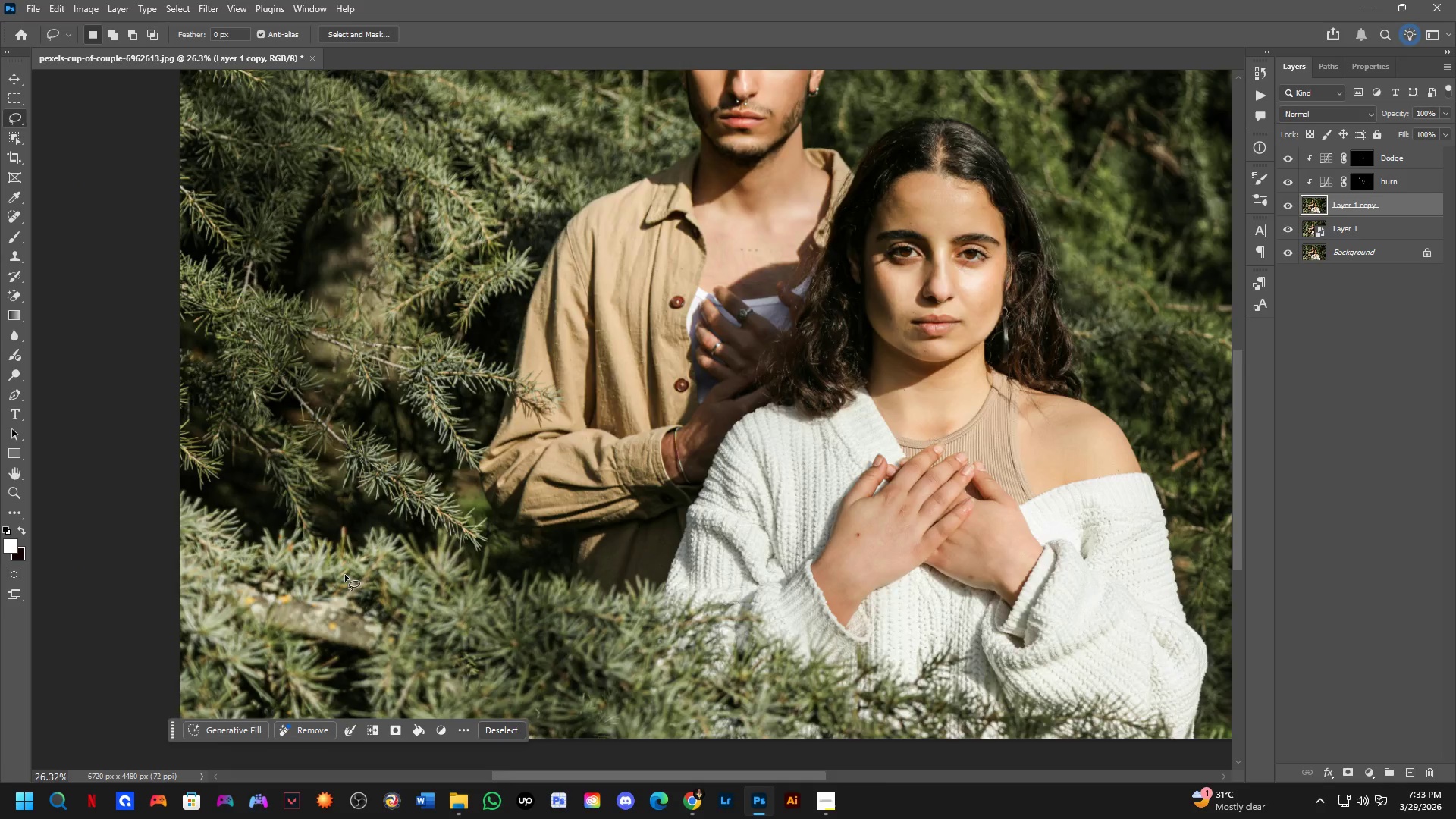 
scroll: coordinate [260, 574], scroll_direction: up, amount: 7.0
 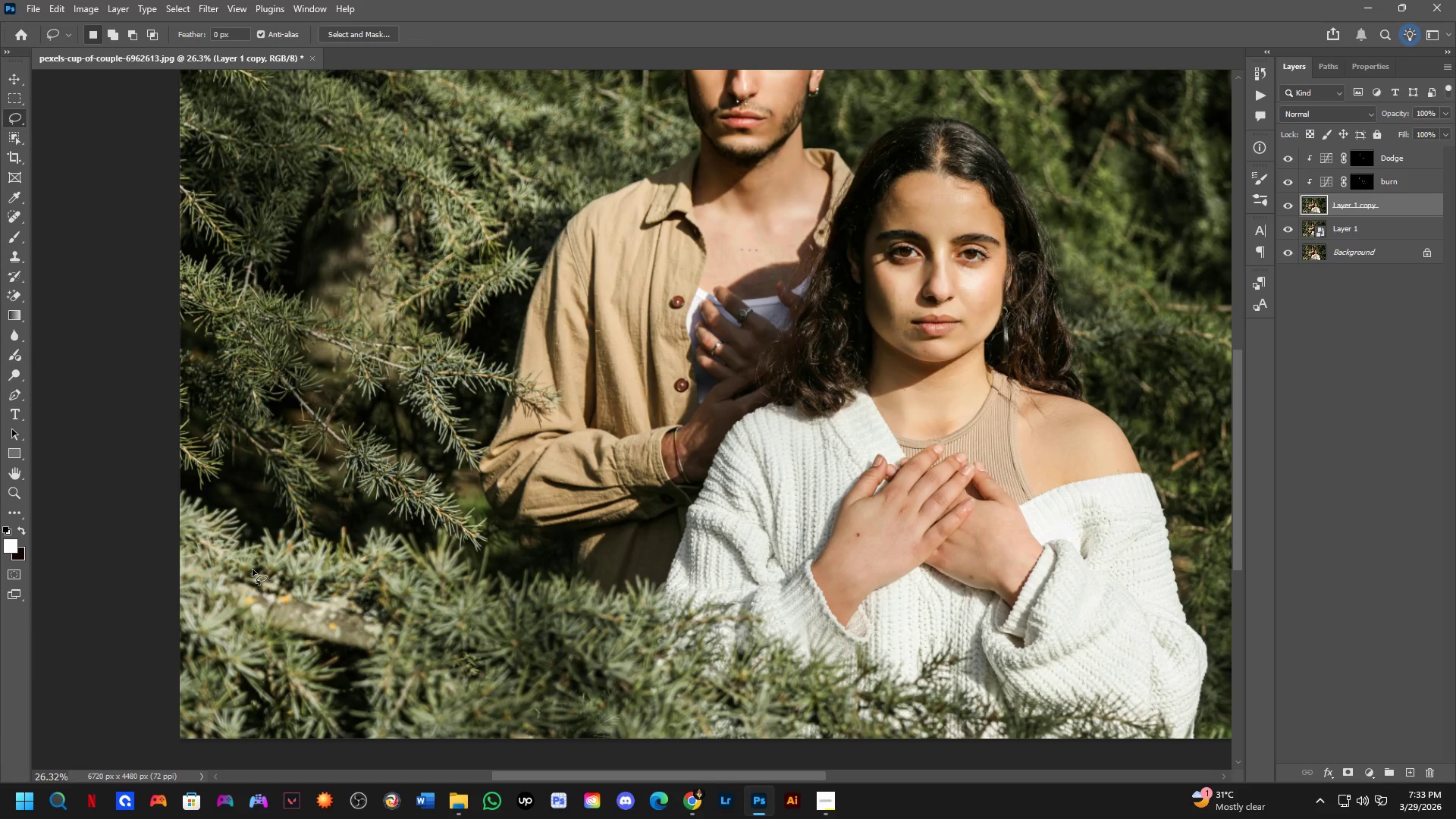 
hold_key(key=Space, duration=0.52)
 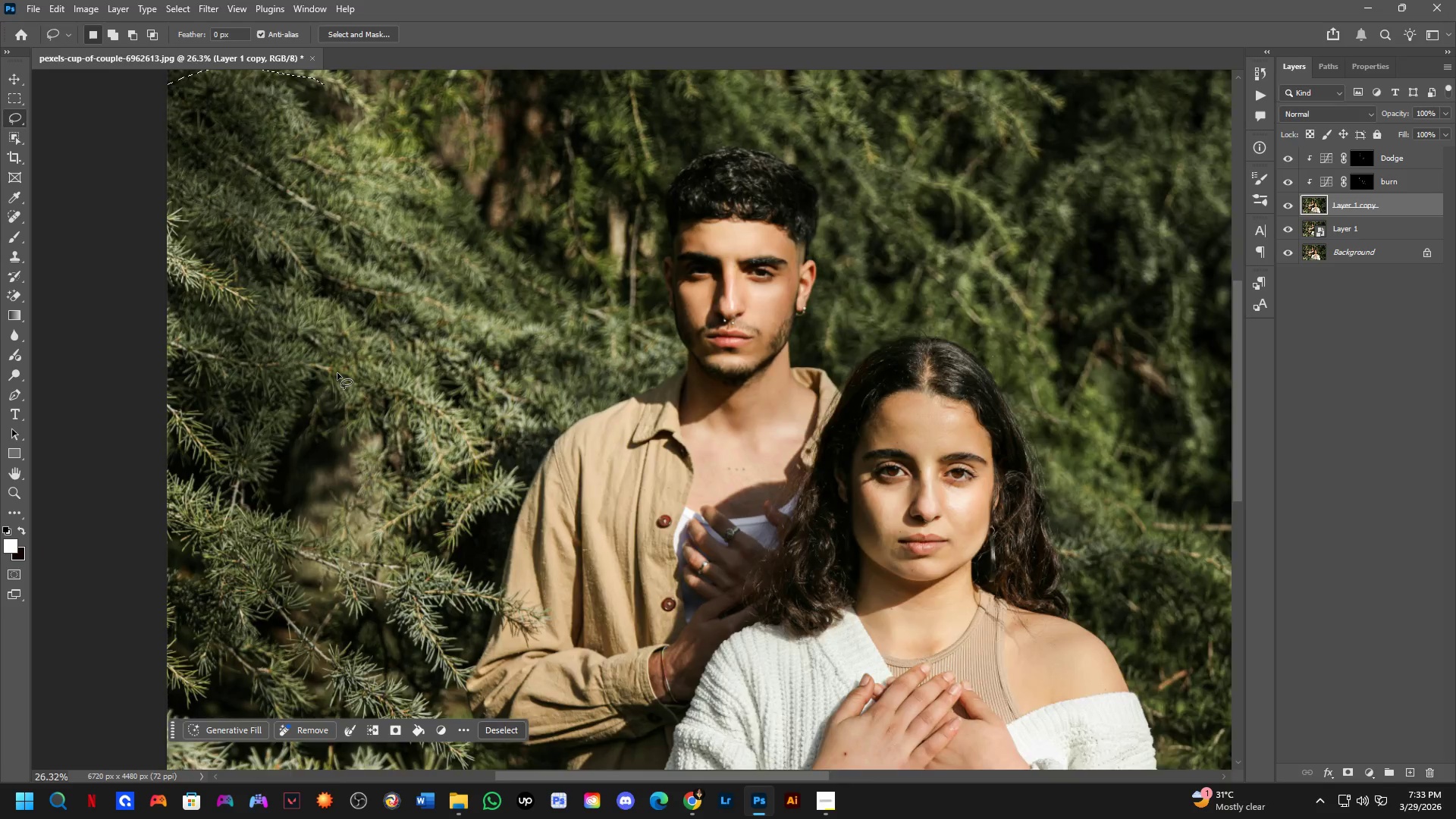 
left_click_drag(start_coordinate=[559, 324], to_coordinate=[548, 410])
 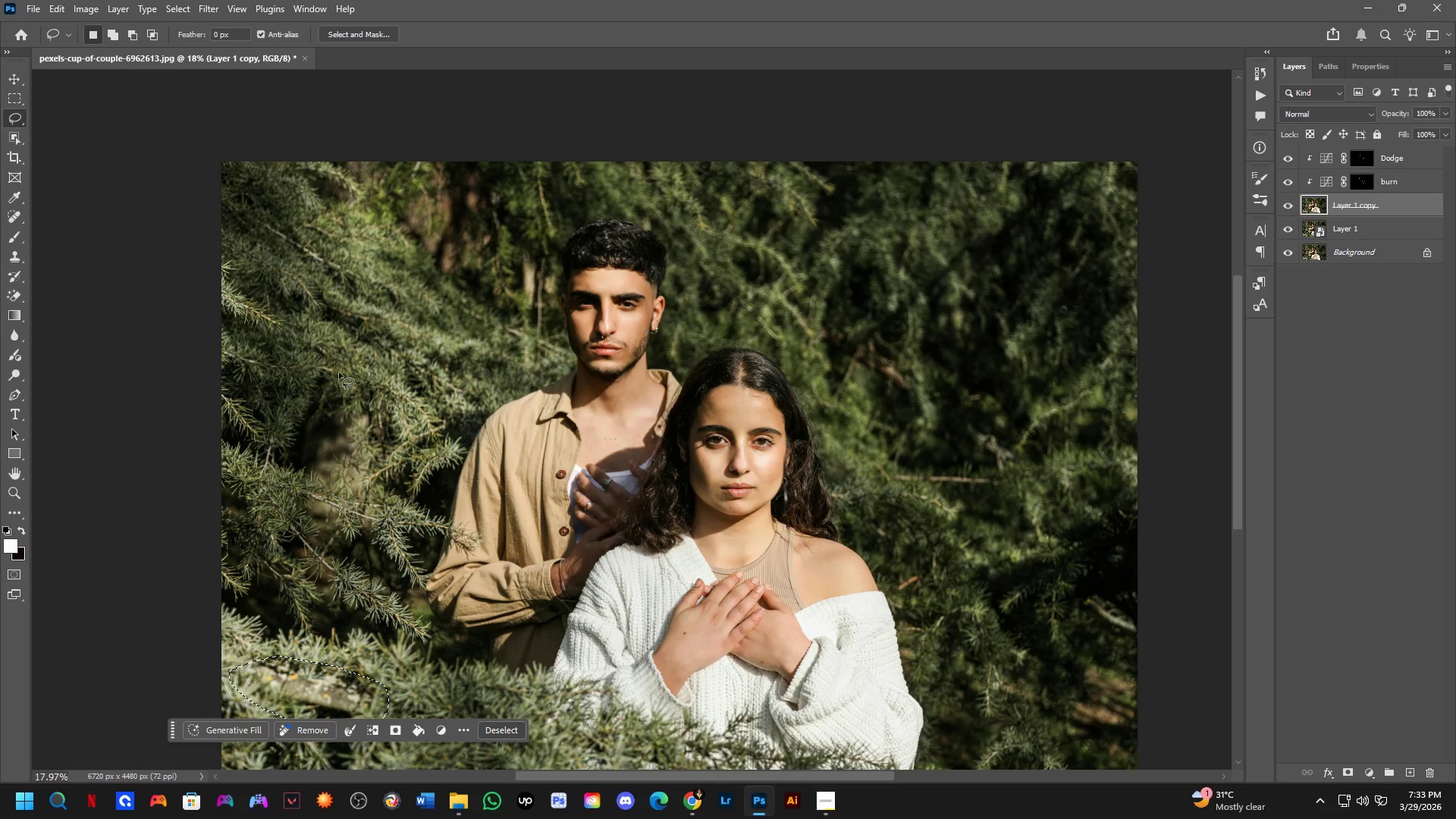 
scroll: coordinate [345, 574], scroll_direction: down, amount: 4.0
 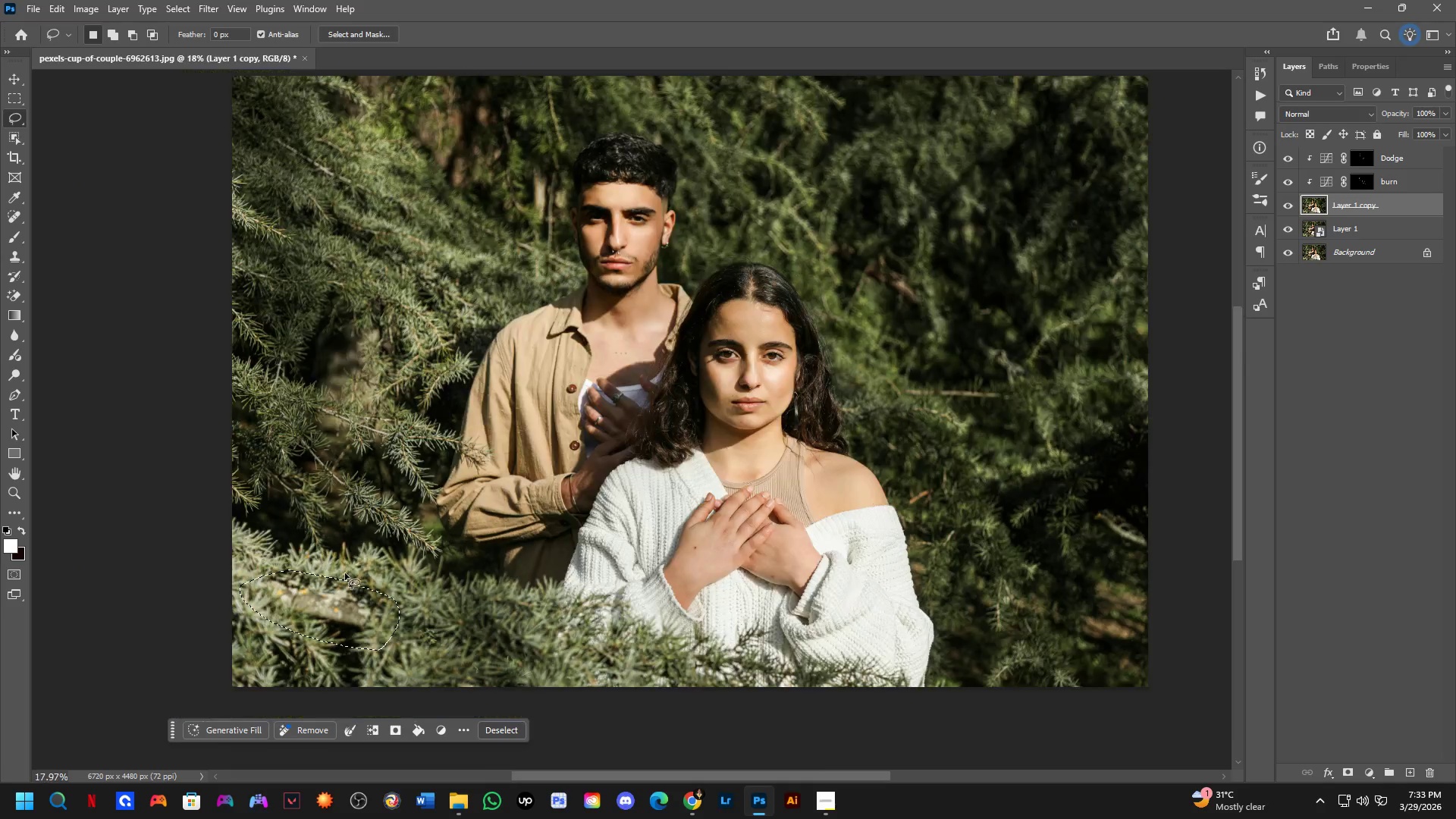 
hold_key(key=Space, duration=0.56)
 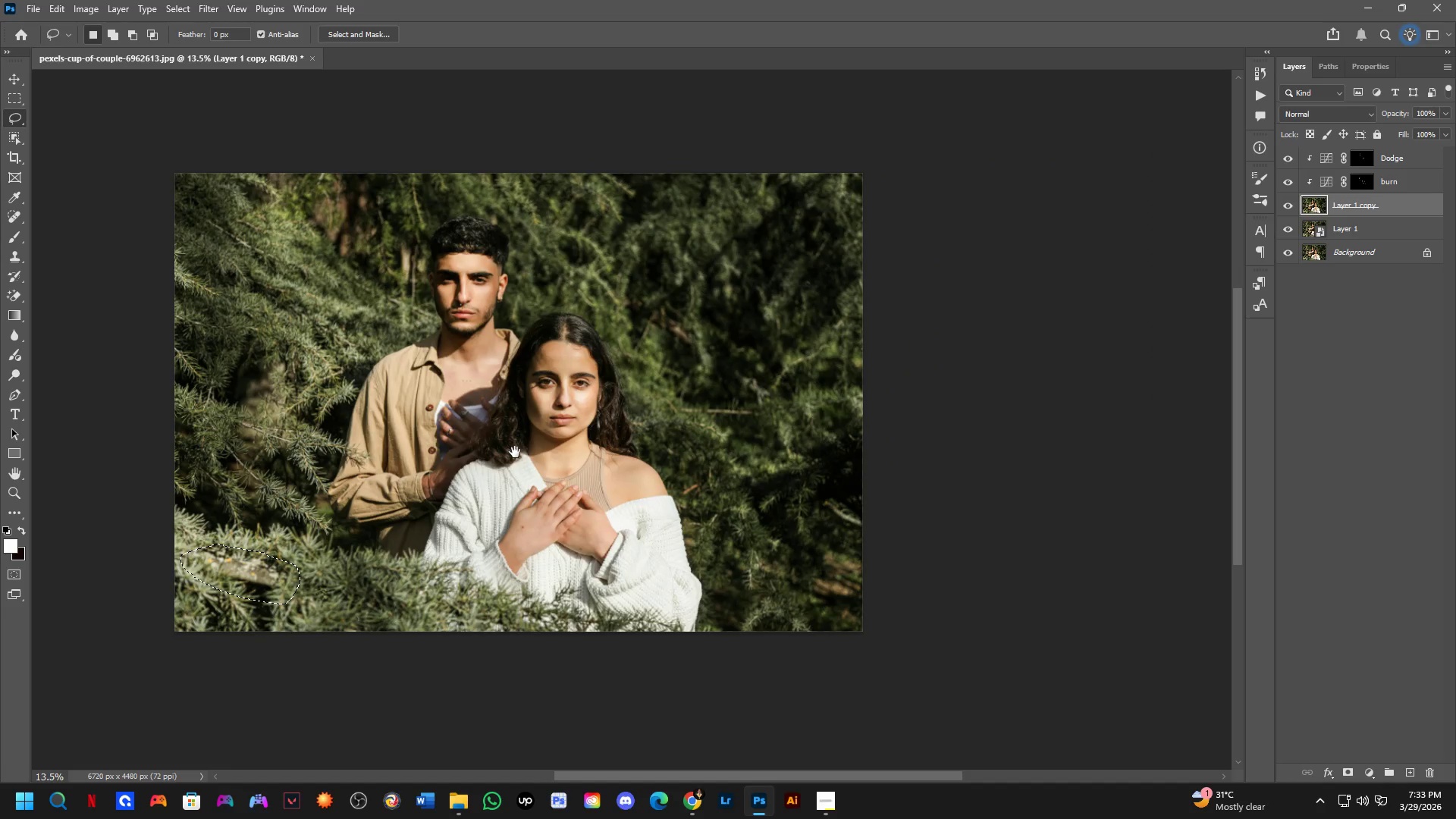 
left_click_drag(start_coordinate=[381, 390], to_coordinate=[403, 353])
 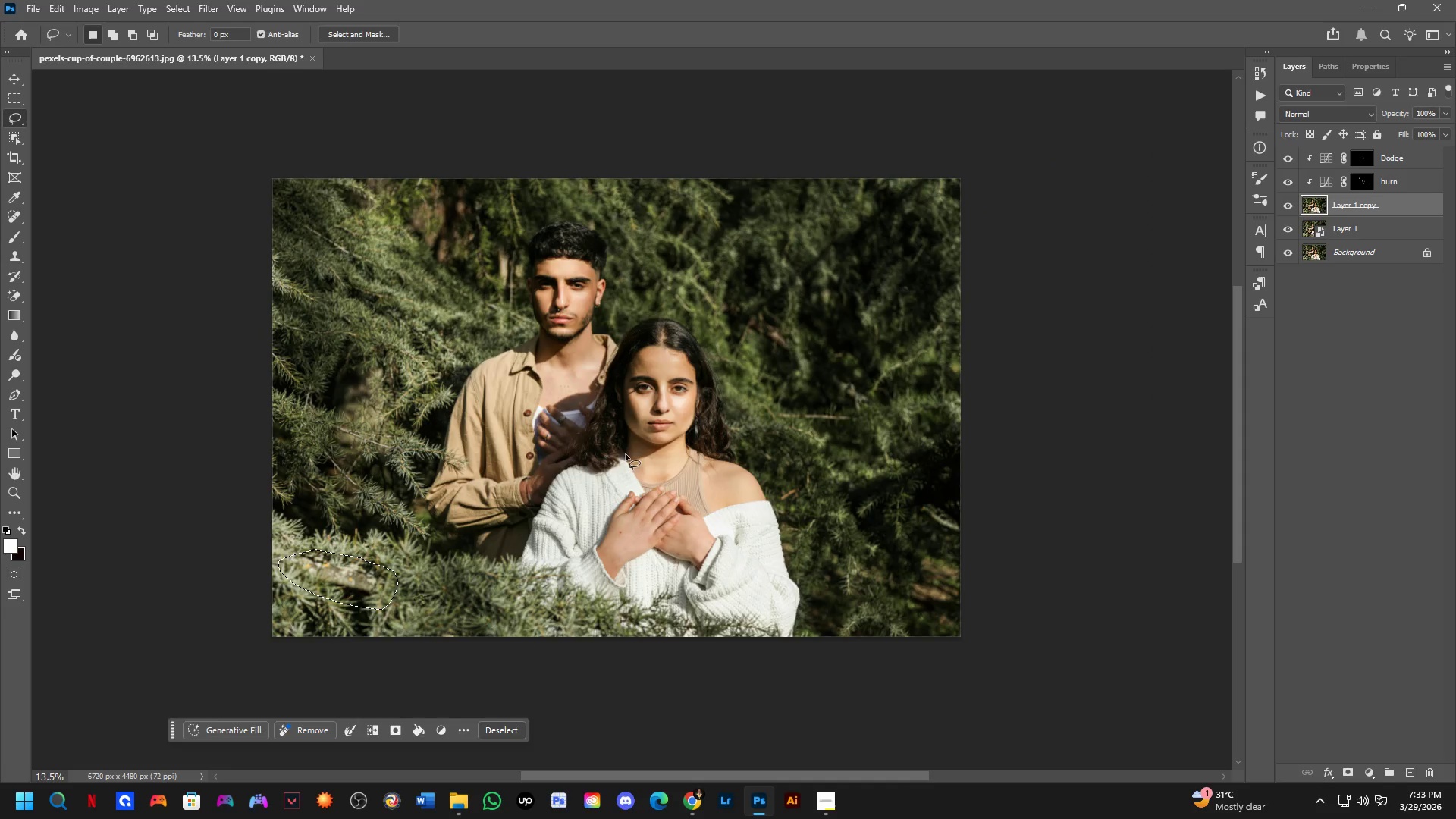 
scroll: coordinate [337, 378], scroll_direction: down, amount: 3.0
 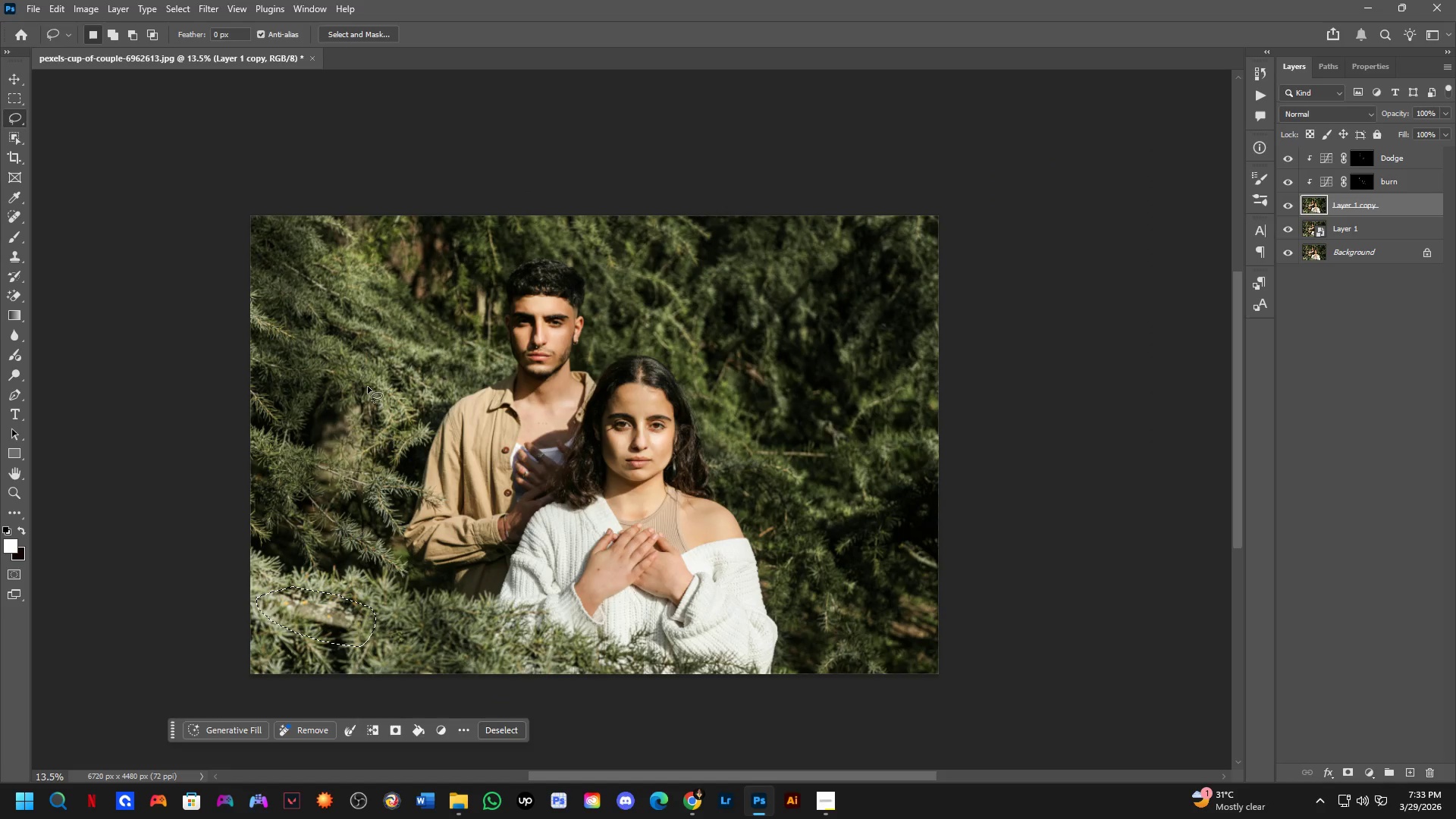 
hold_key(key=Space, duration=0.55)
 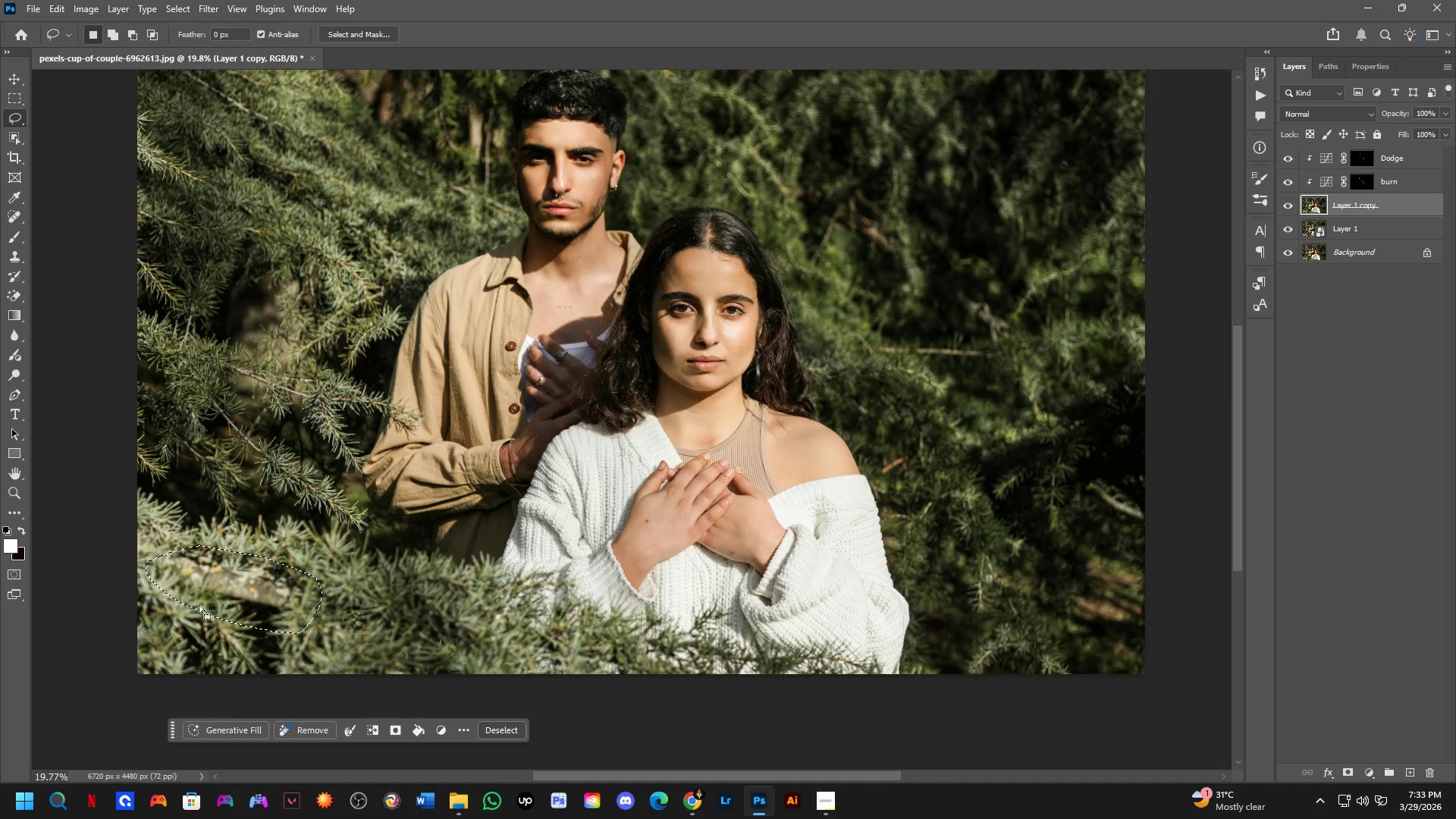 
left_click_drag(start_coordinate=[613, 457], to_coordinate=[515, 452])
 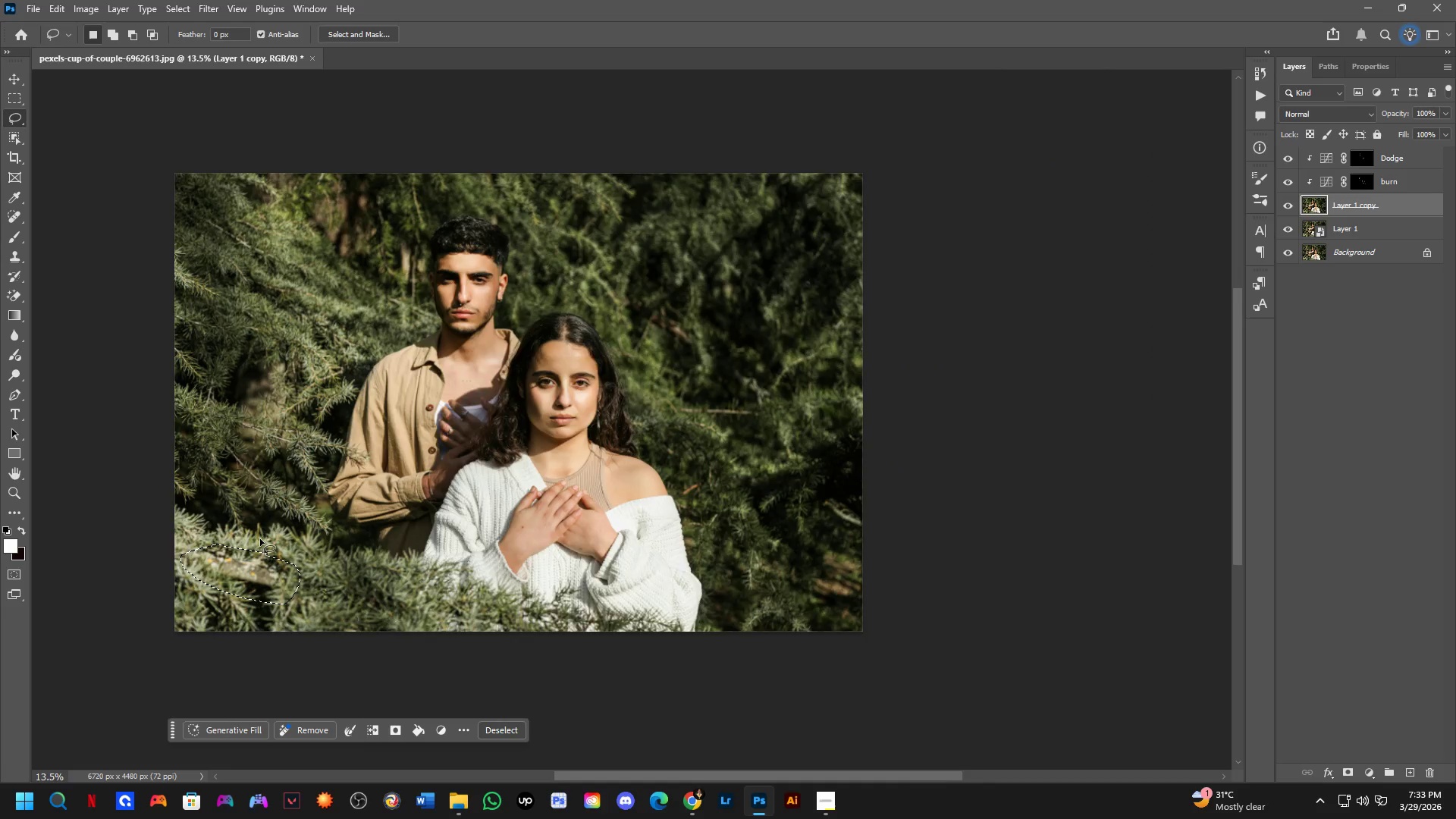 
hold_key(key=Space, duration=0.36)
 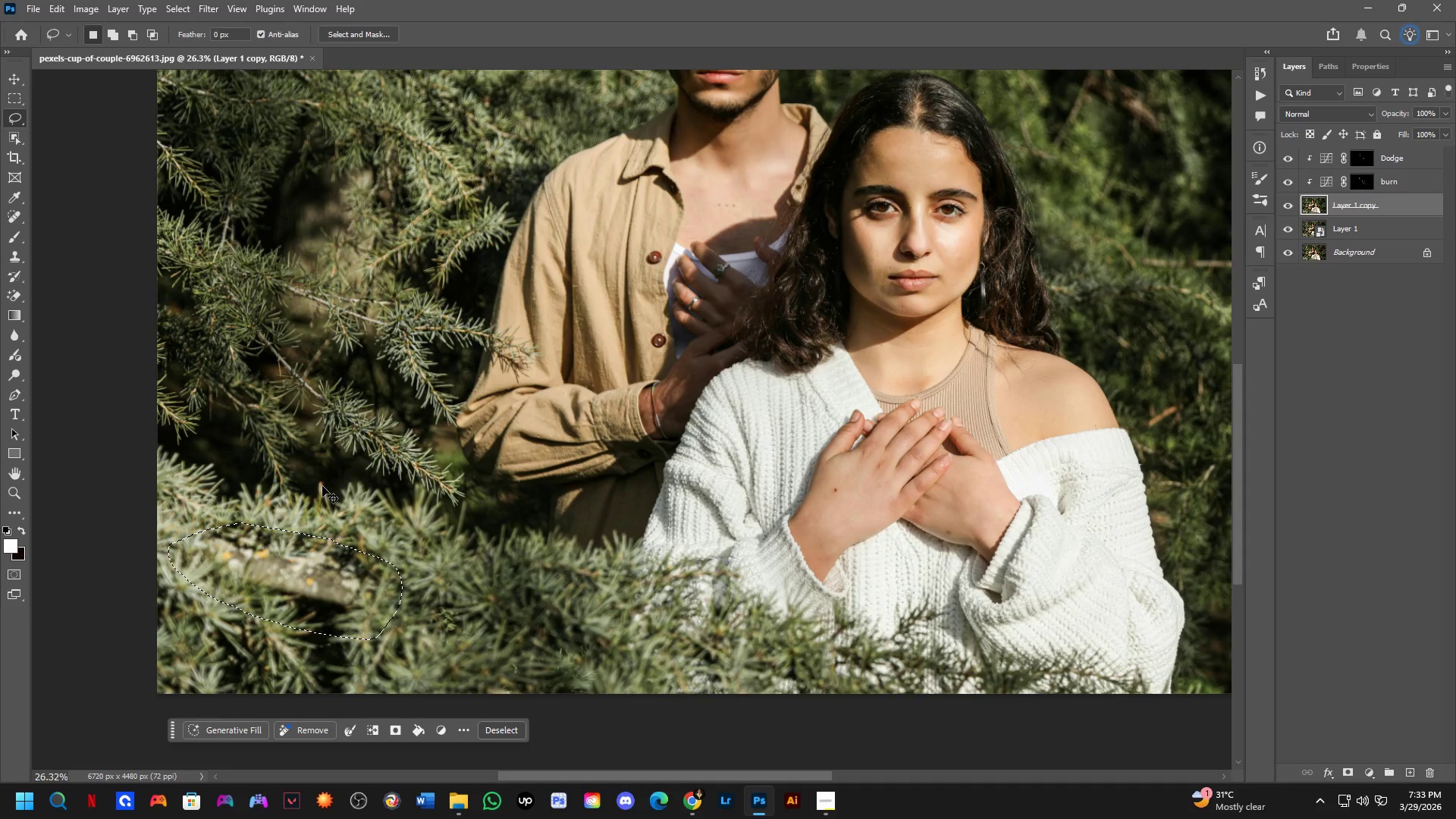 
left_click_drag(start_coordinate=[228, 595], to_coordinate=[268, 592])
 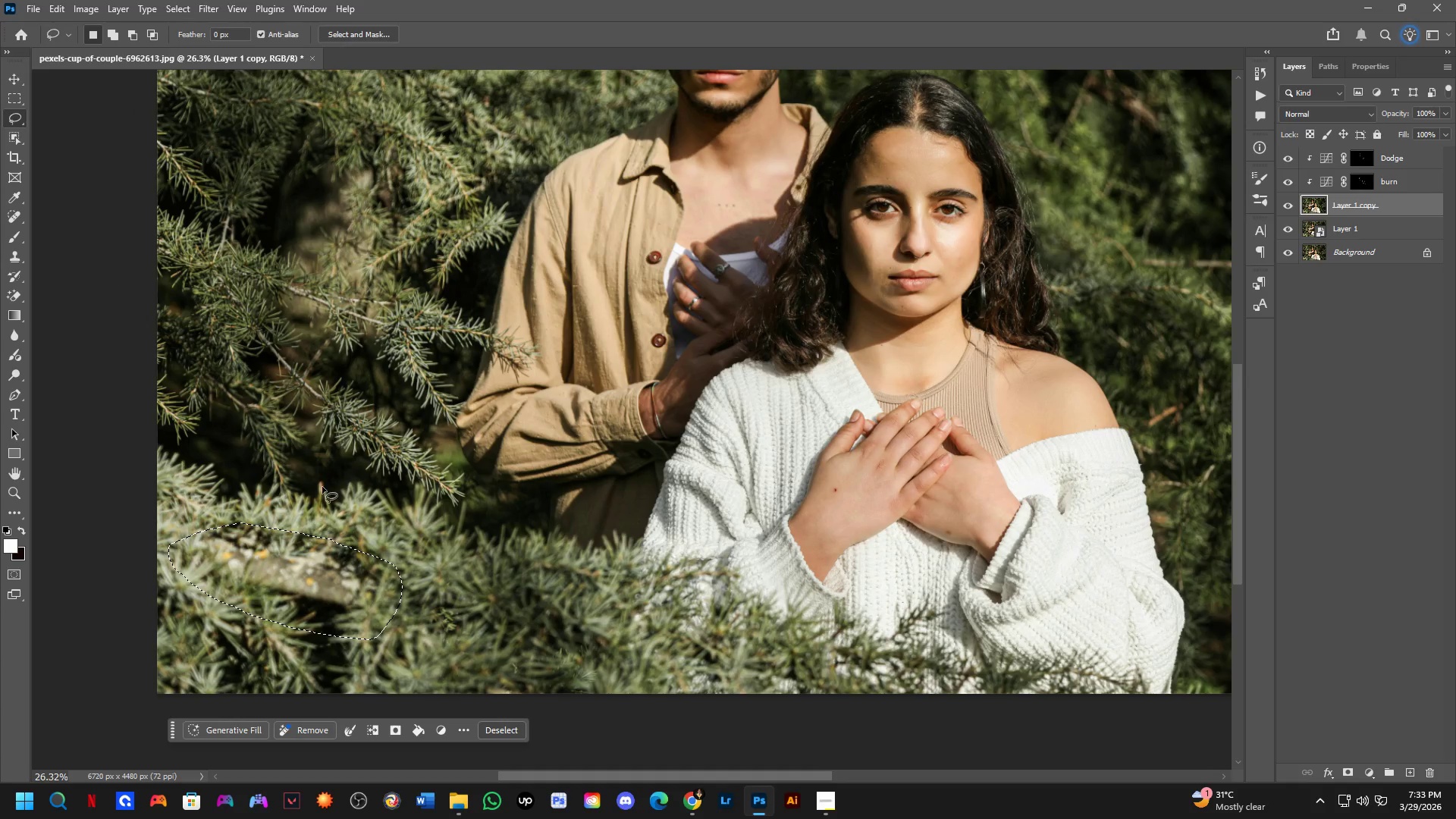 
scroll: coordinate [199, 604], scroll_direction: up, amount: 7.0
 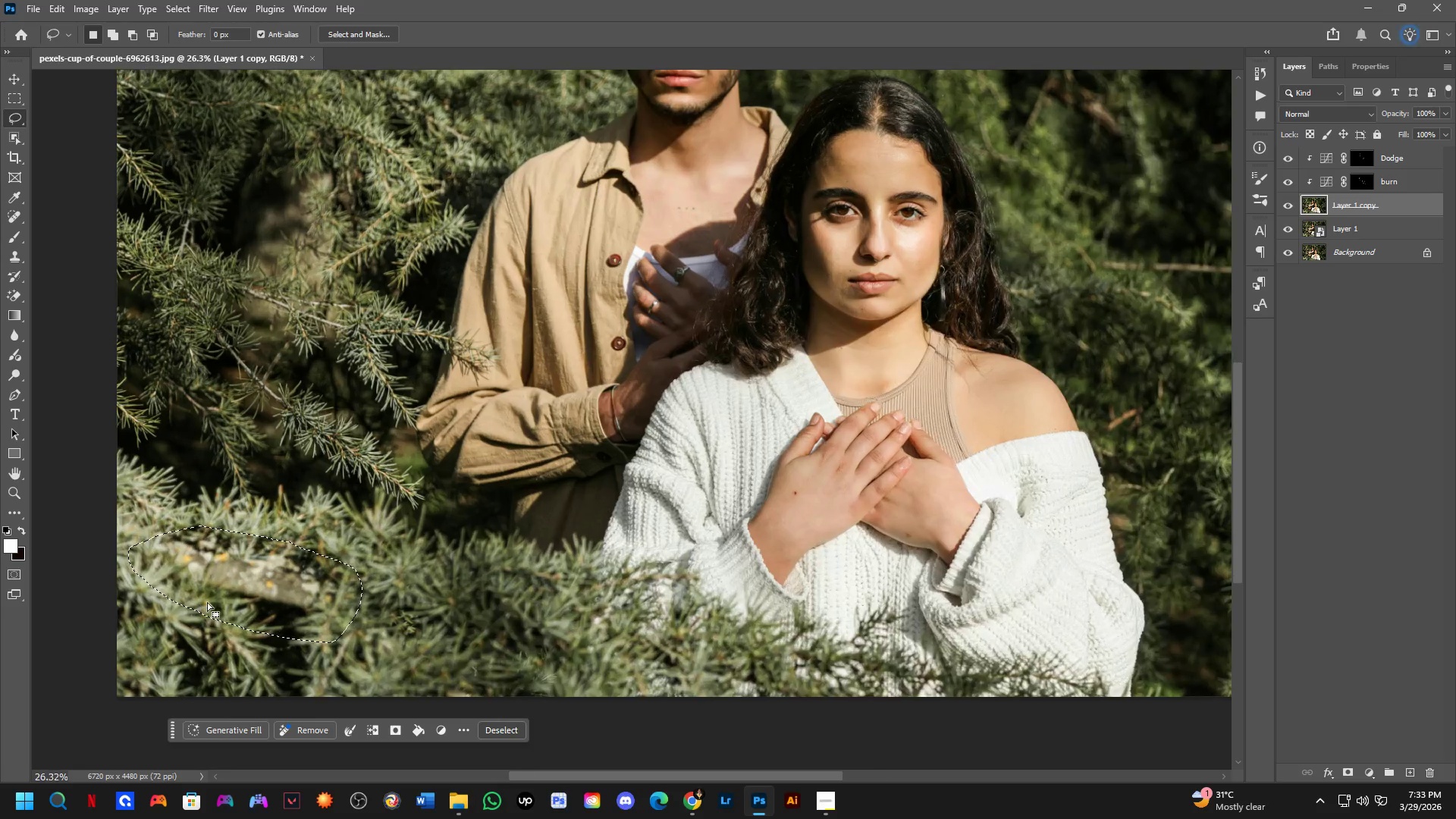 
hold_key(key=ControlLeft, duration=0.38)
 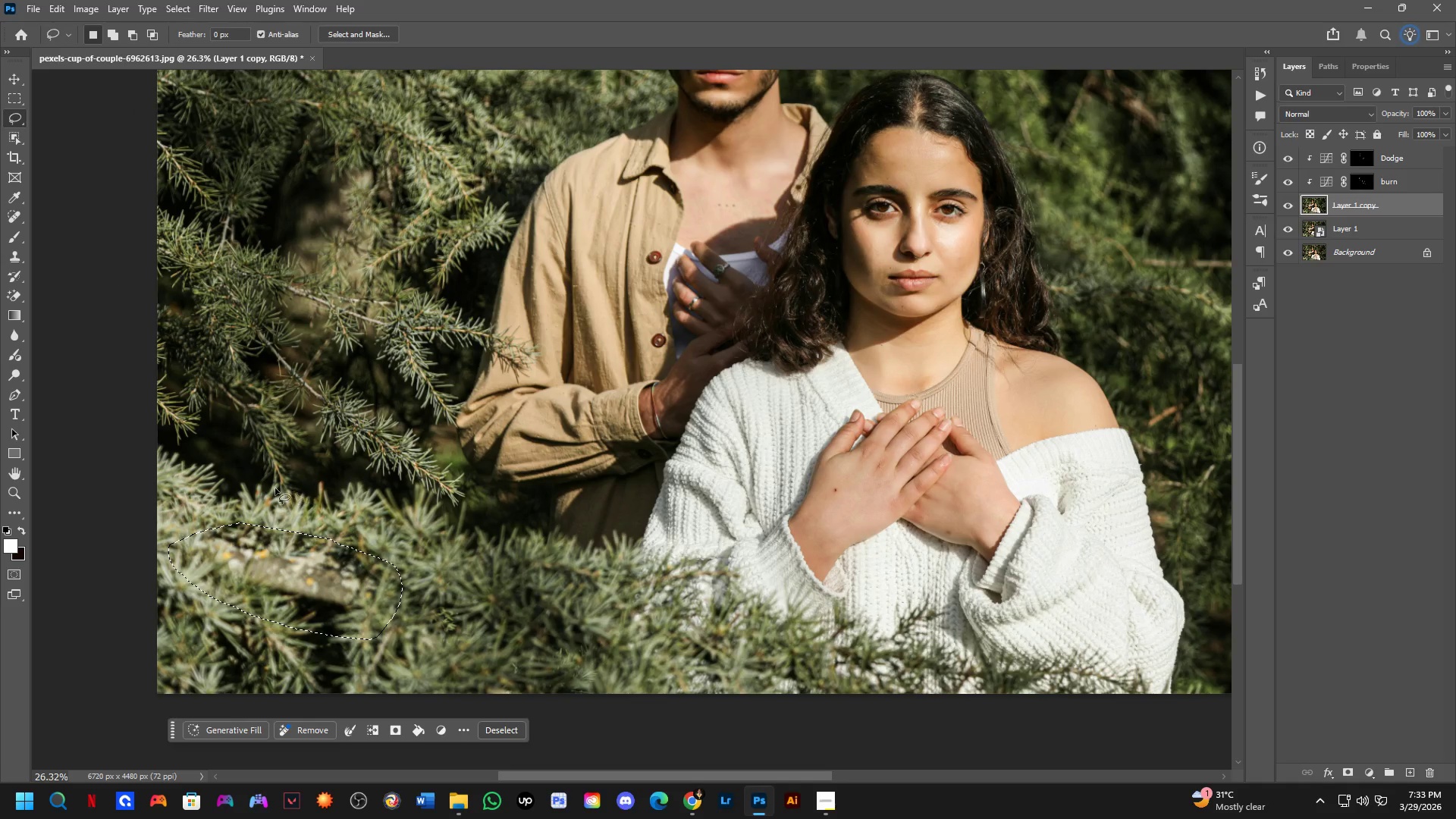 
left_click([275, 488])
 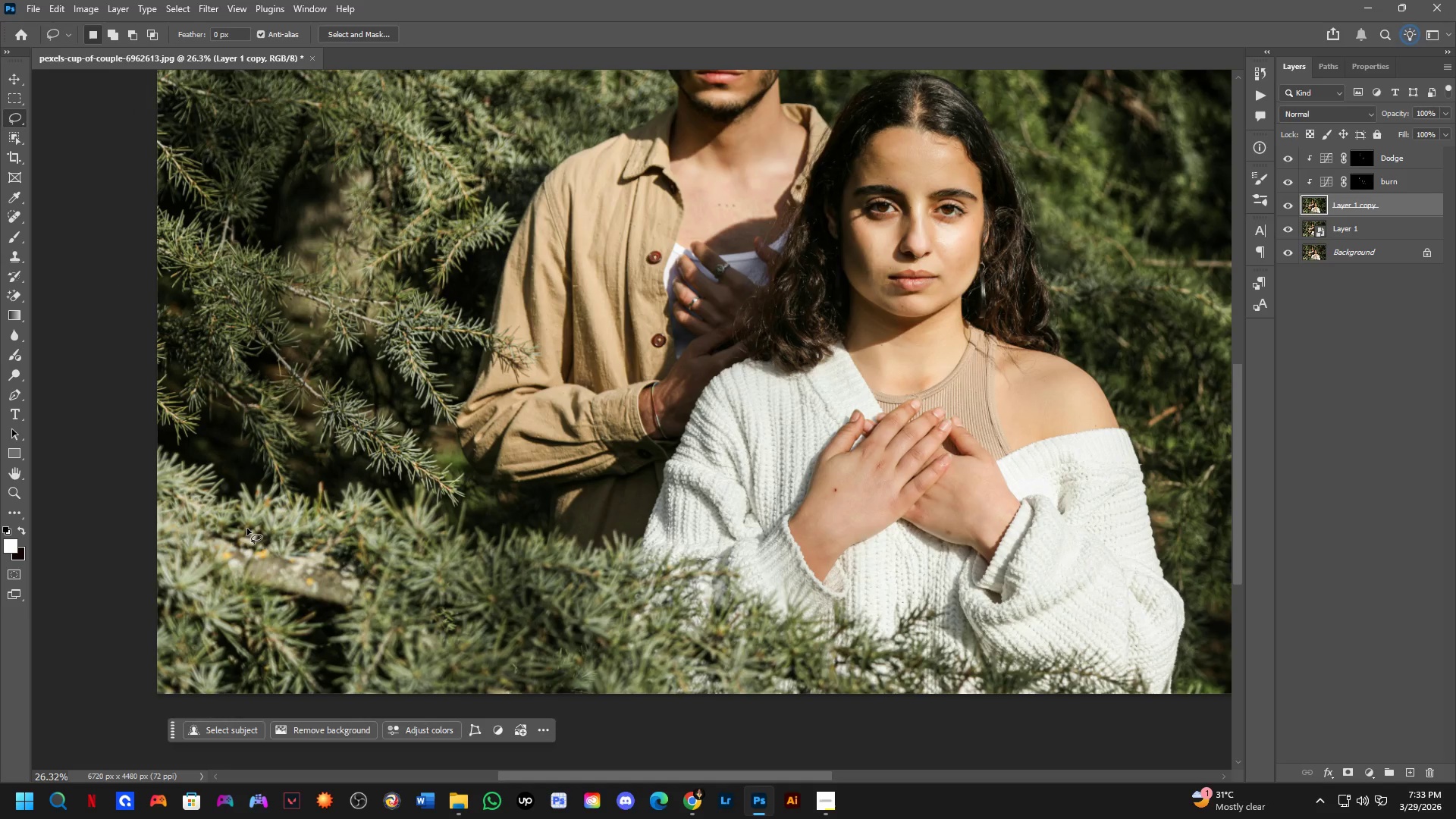 
left_click_drag(start_coordinate=[245, 529], to_coordinate=[301, 519])
 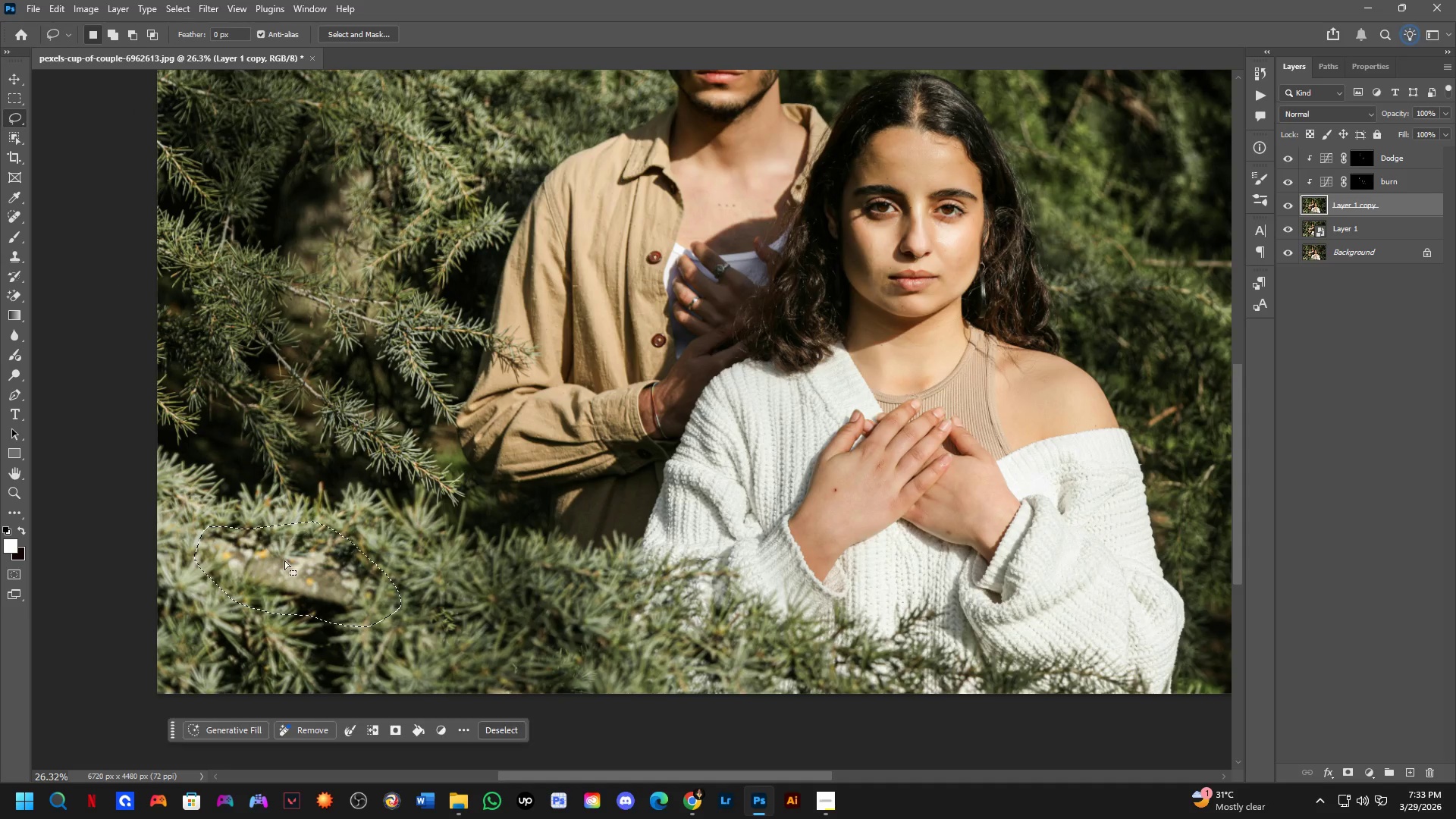 
hold_key(key=Space, duration=0.53)
 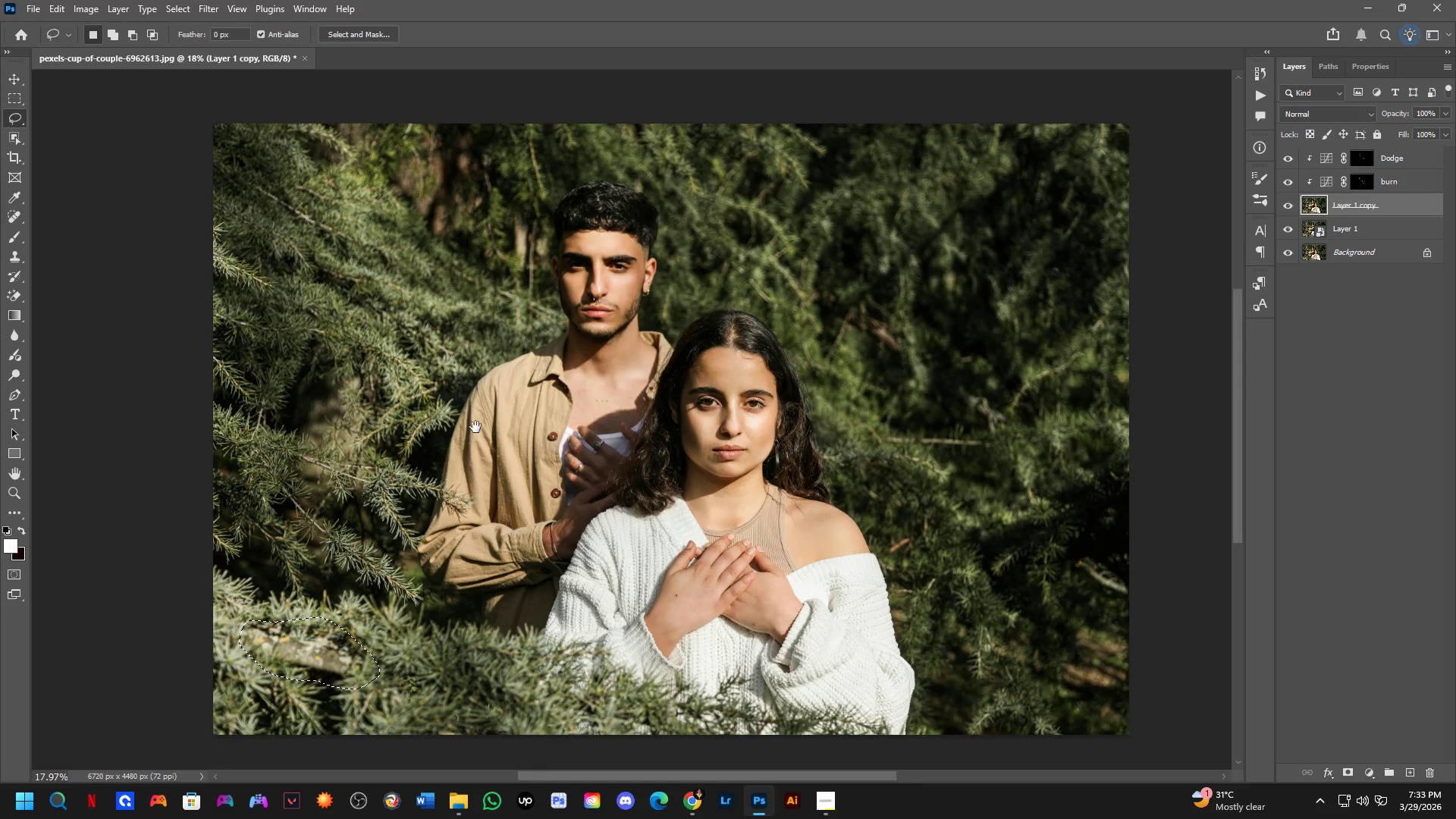 
left_click_drag(start_coordinate=[569, 460], to_coordinate=[570, 504])
 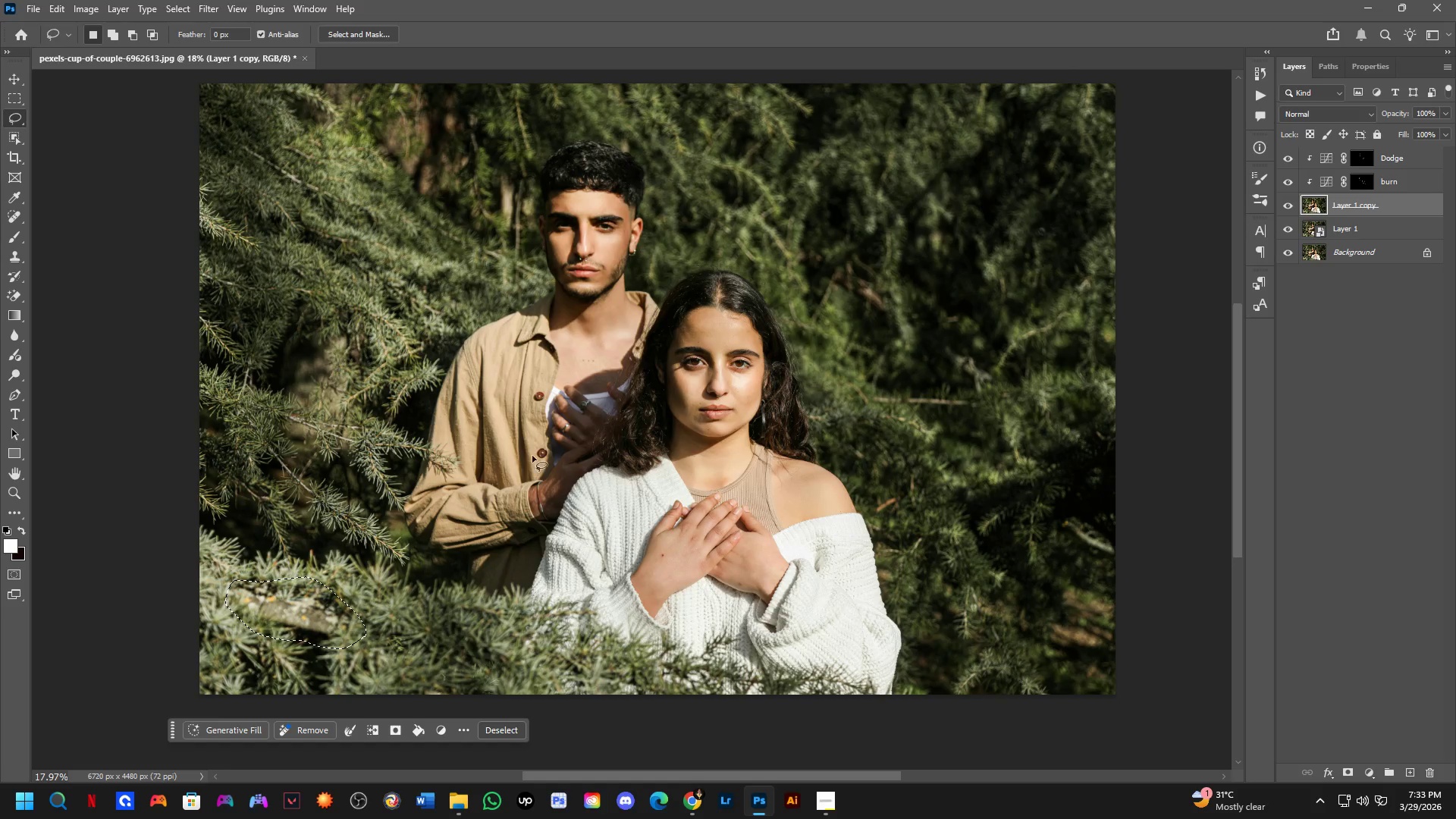 
scroll: coordinate [287, 560], scroll_direction: down, amount: 4.0
 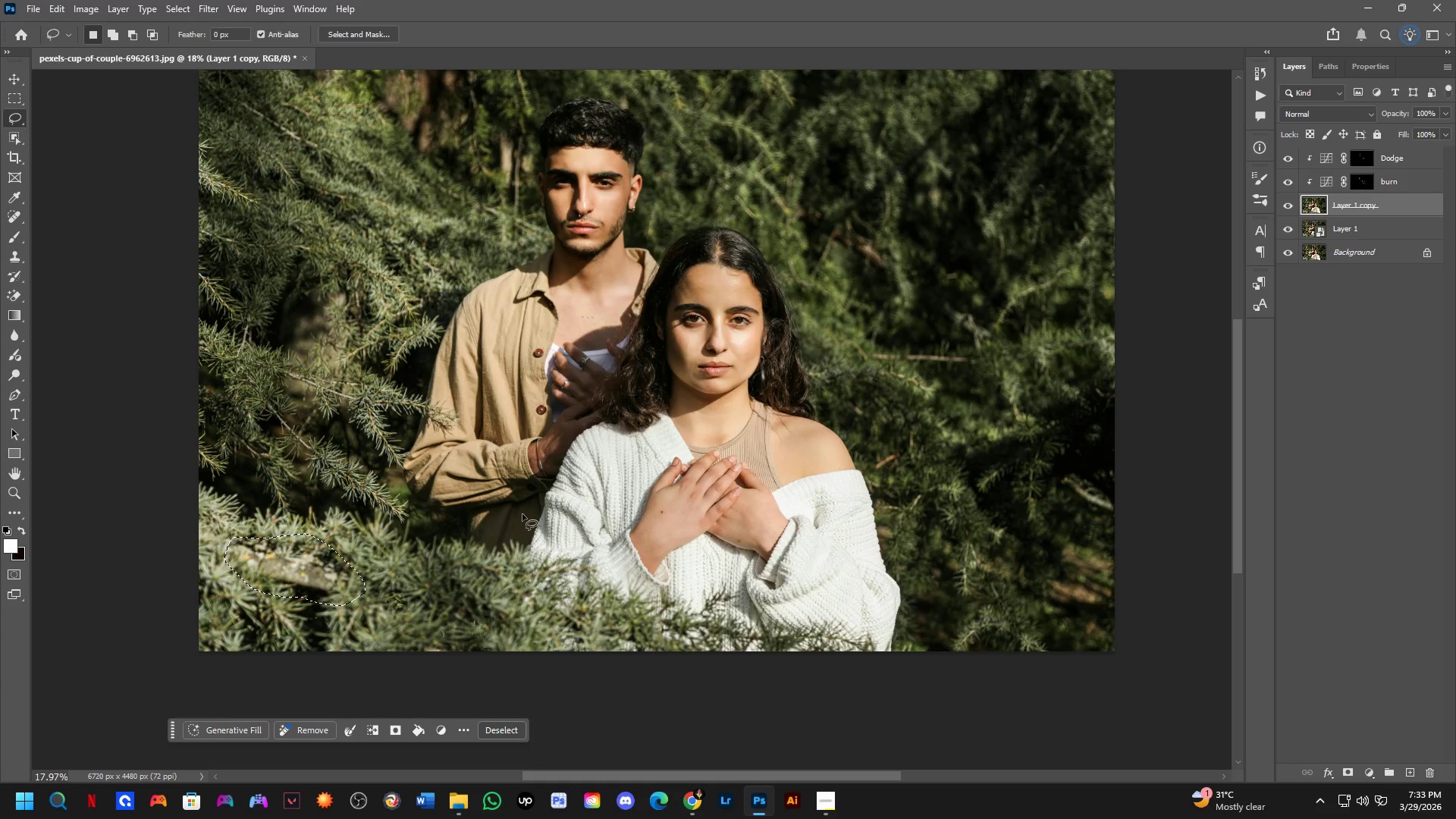 
hold_key(key=Space, duration=0.59)
 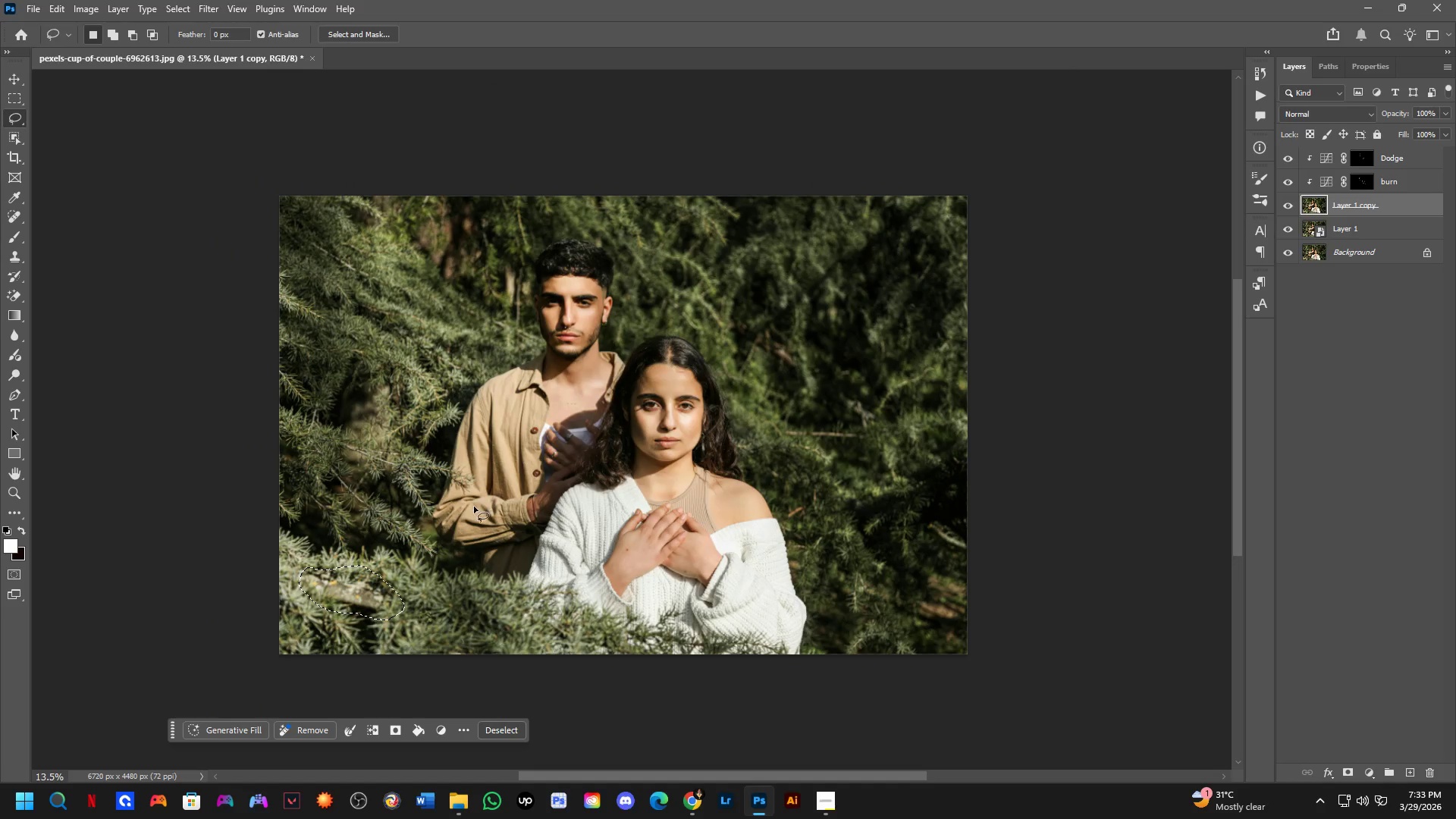 
left_click_drag(start_coordinate=[462, 387], to_coordinate=[476, 428])
 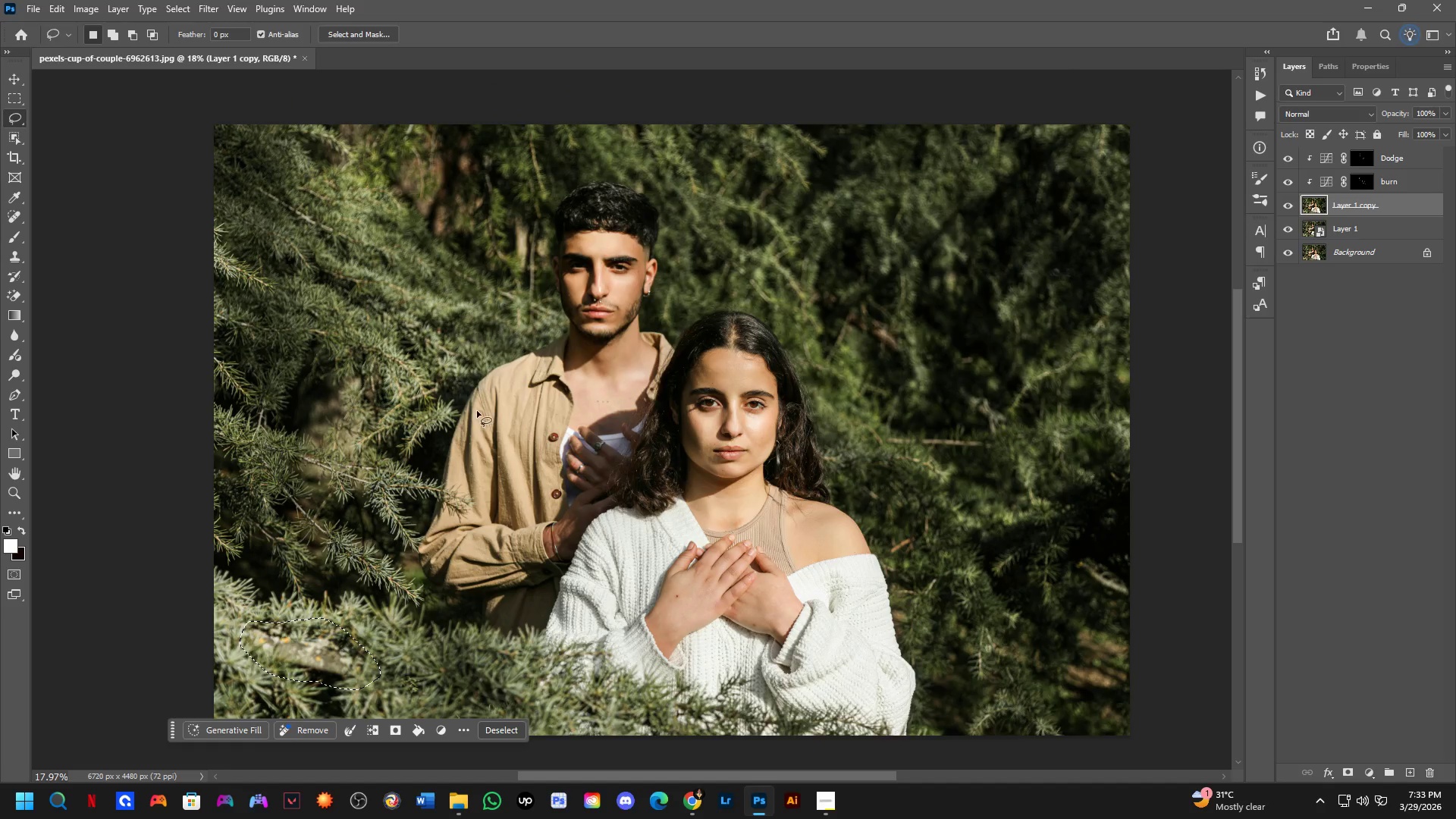 
scroll: coordinate [477, 411], scroll_direction: down, amount: 3.0
 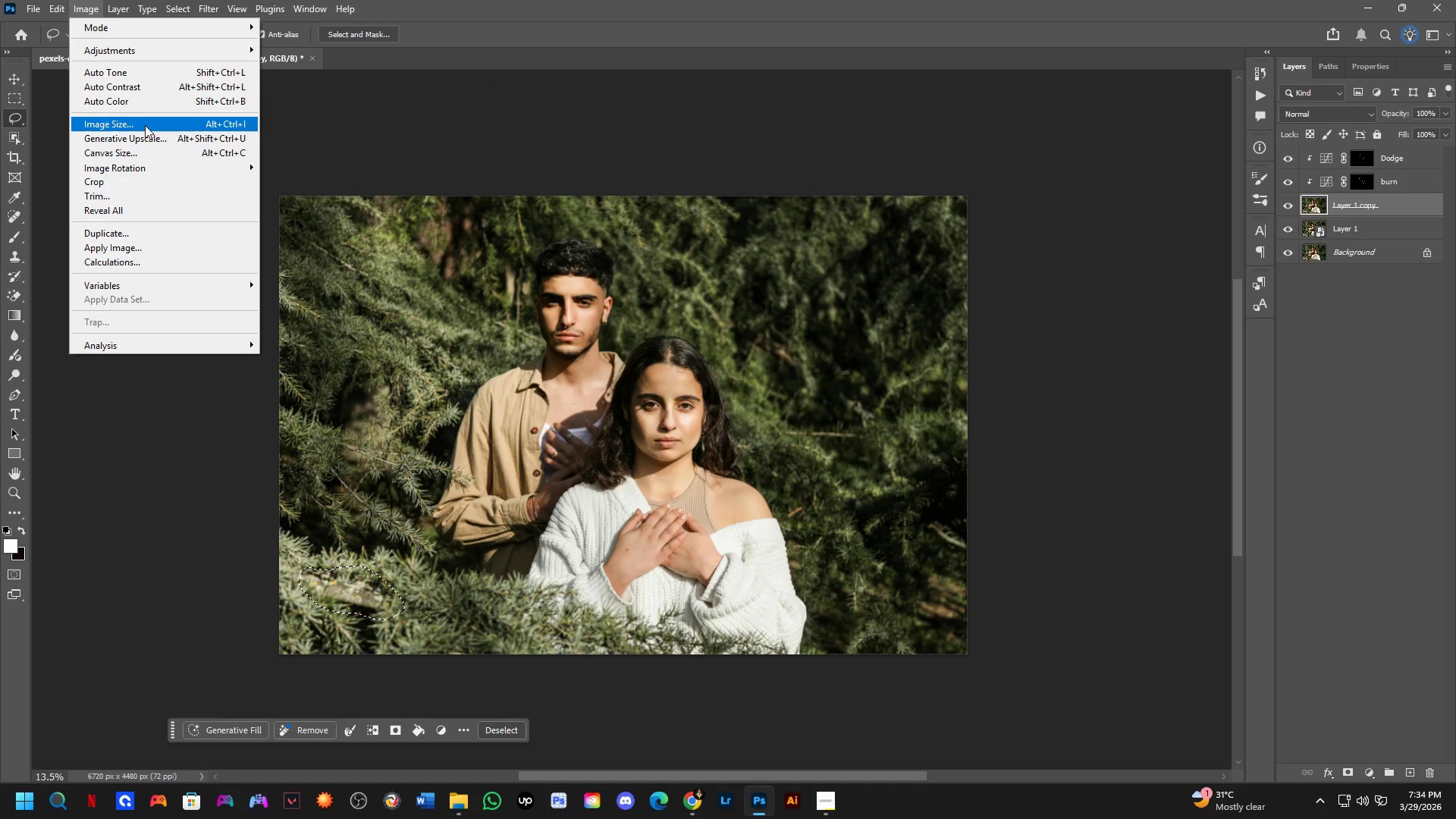 
mouse_move([51, 31])
 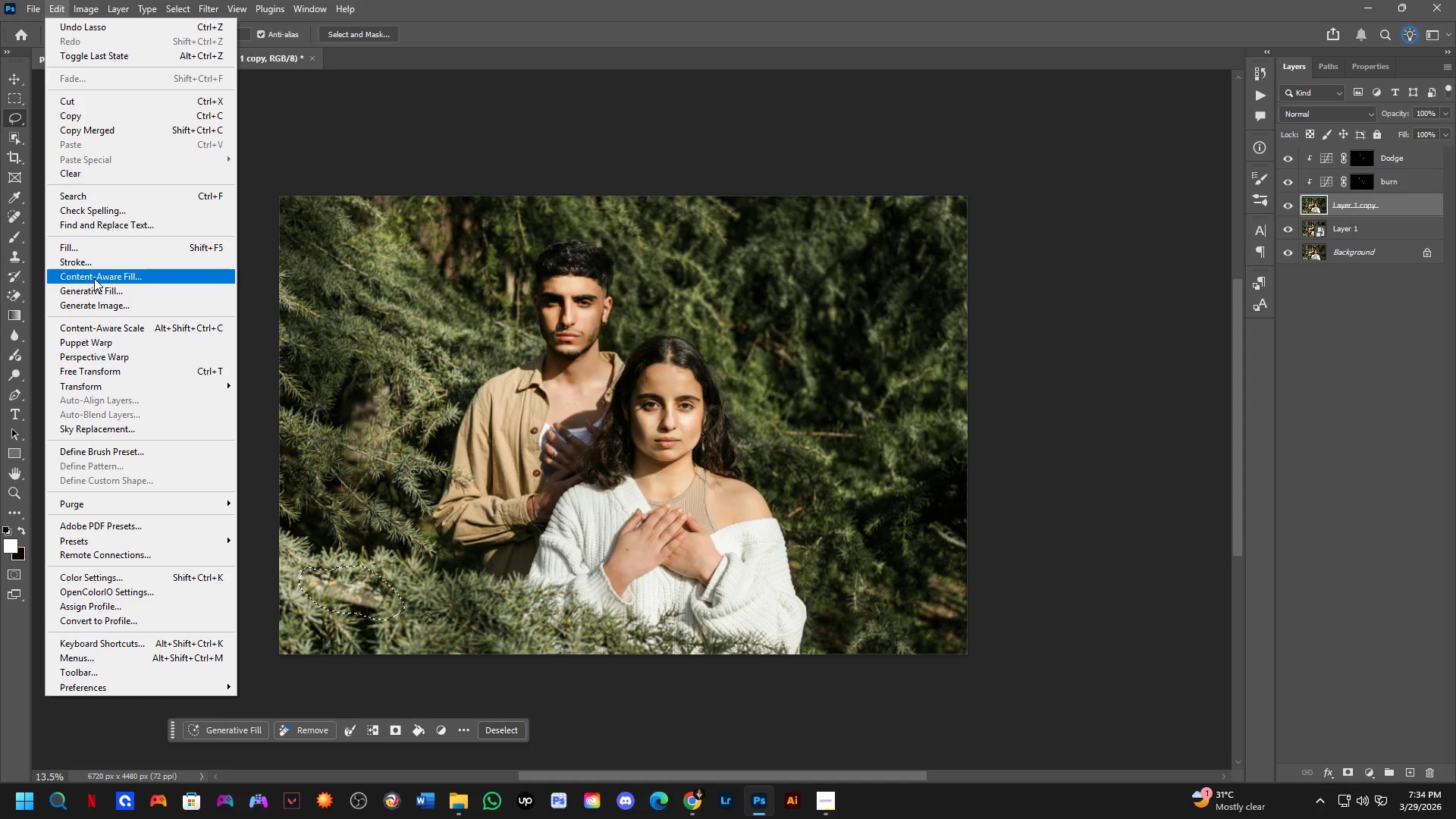 
left_click([94, 278])
 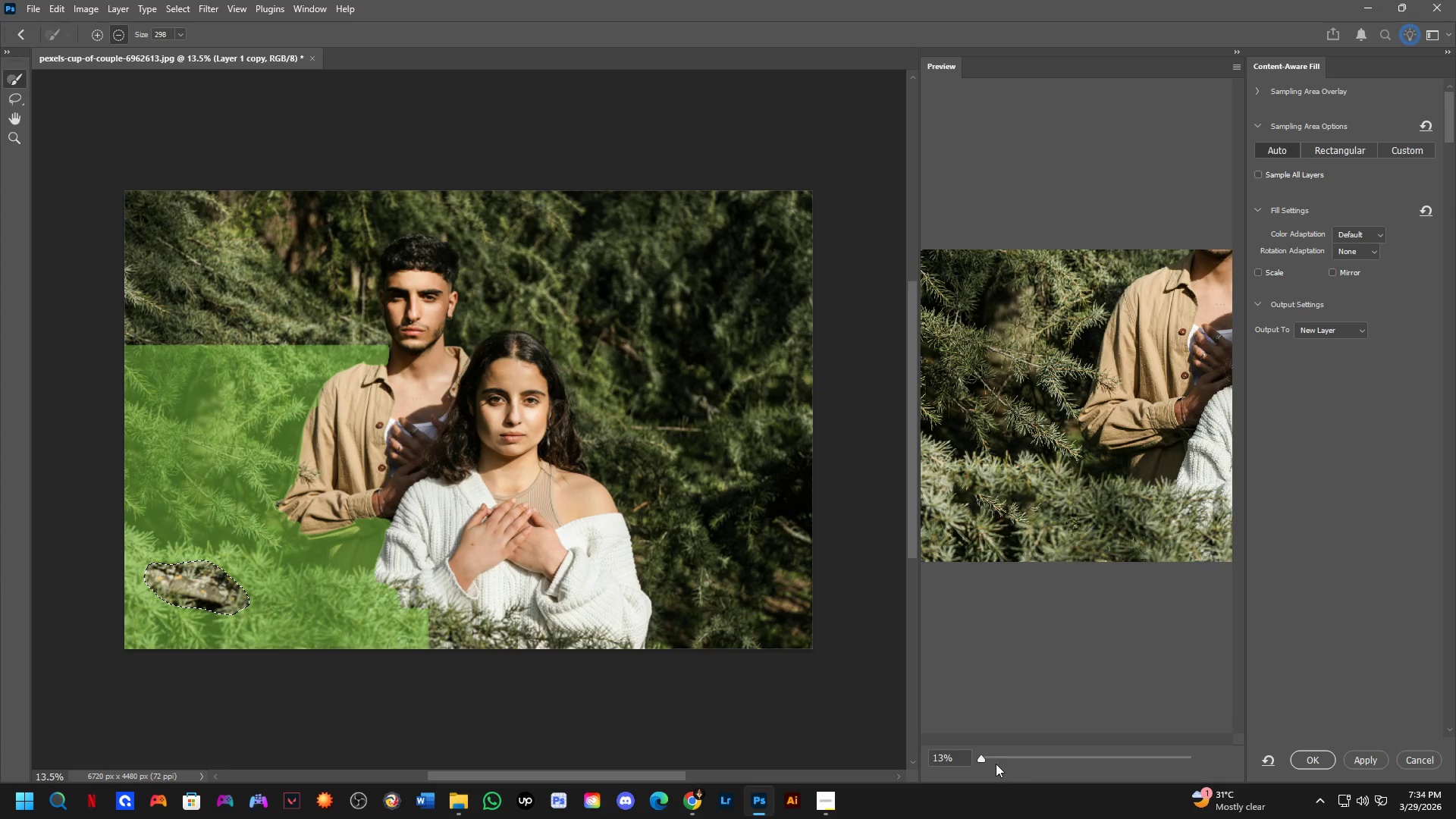 
wait(5.88)
 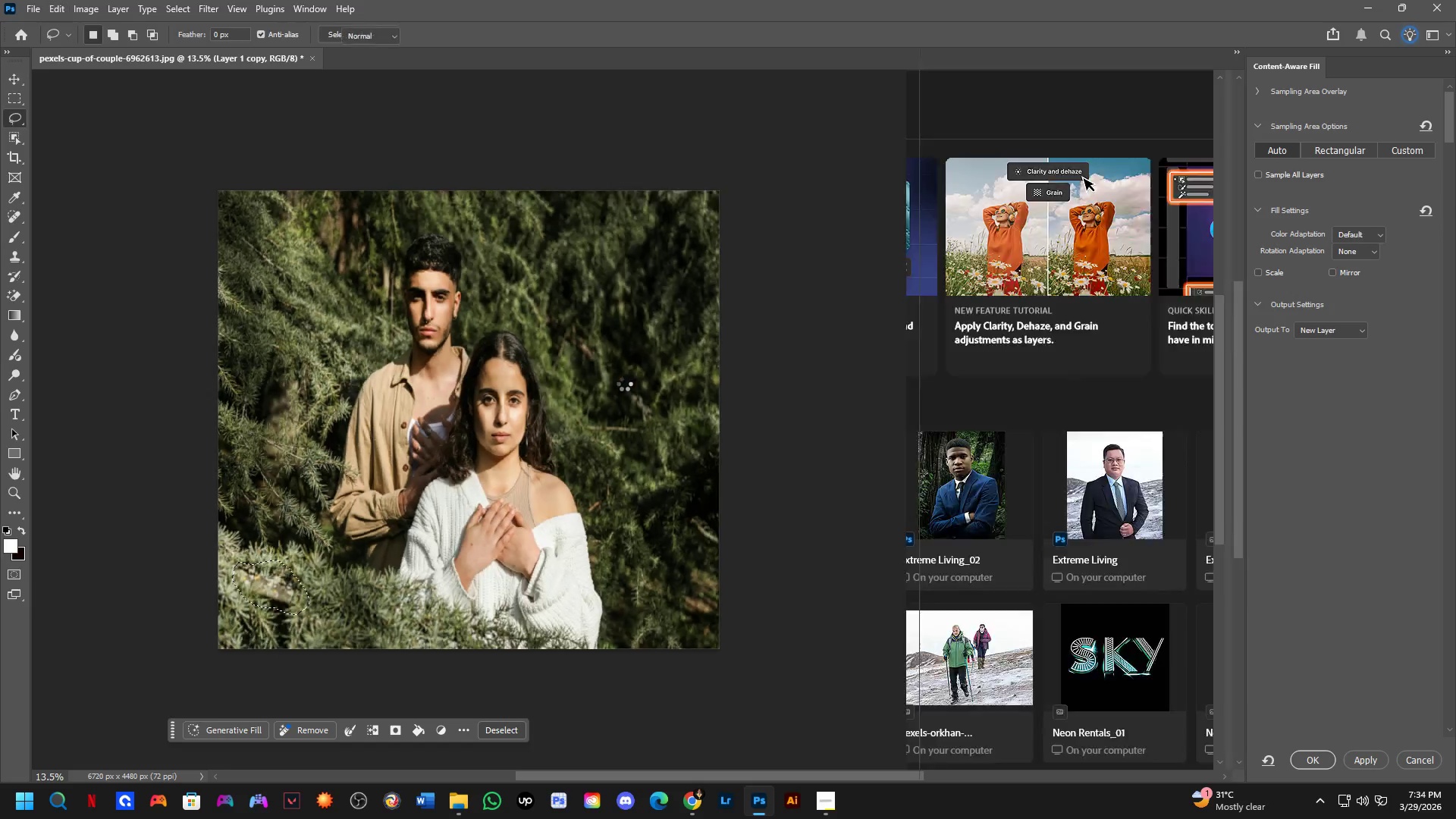 
left_click([1326, 758])
 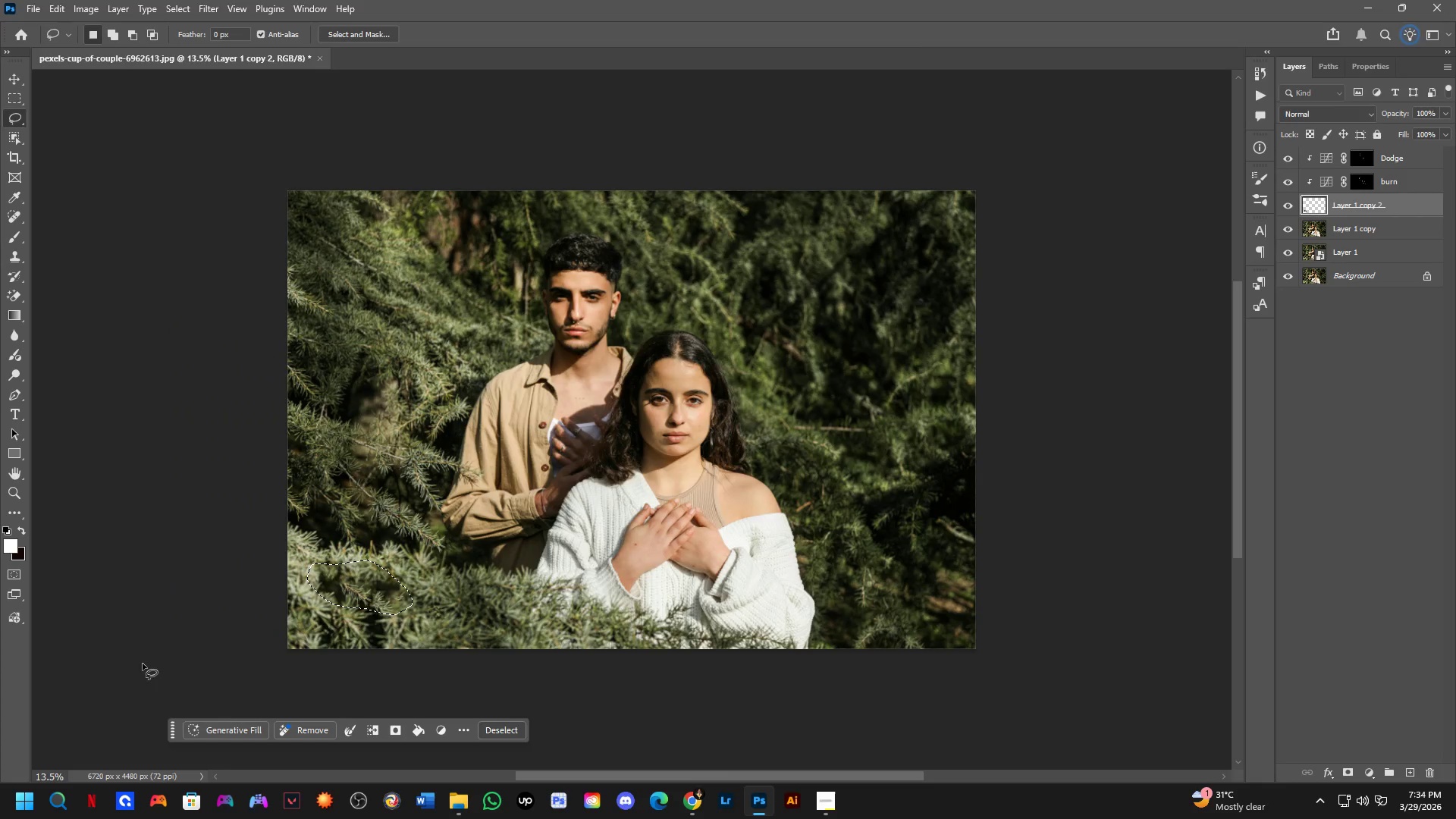 
scroll: coordinate [344, 598], scroll_direction: up, amount: 11.0
 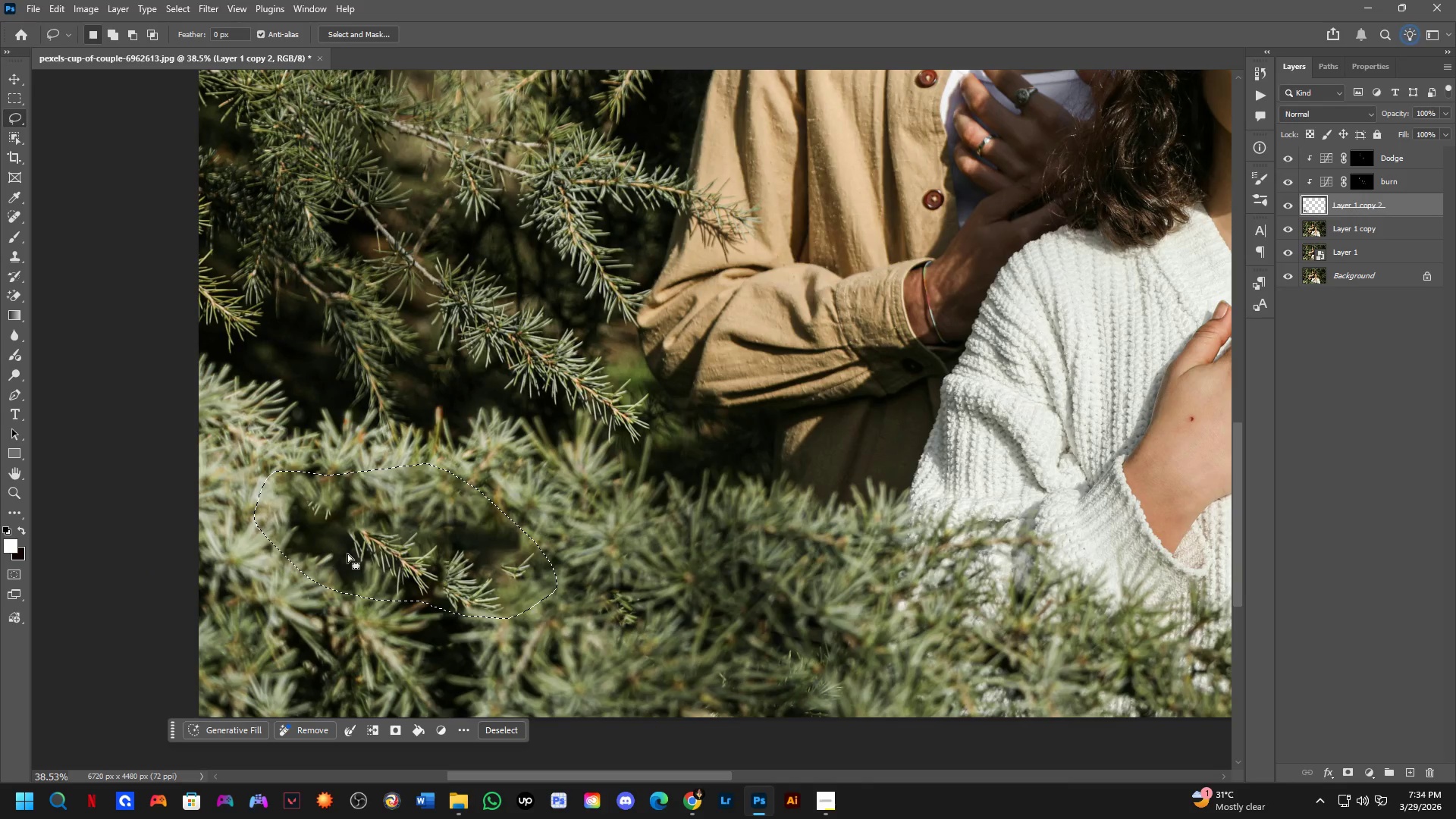 
key(Control+Z)
 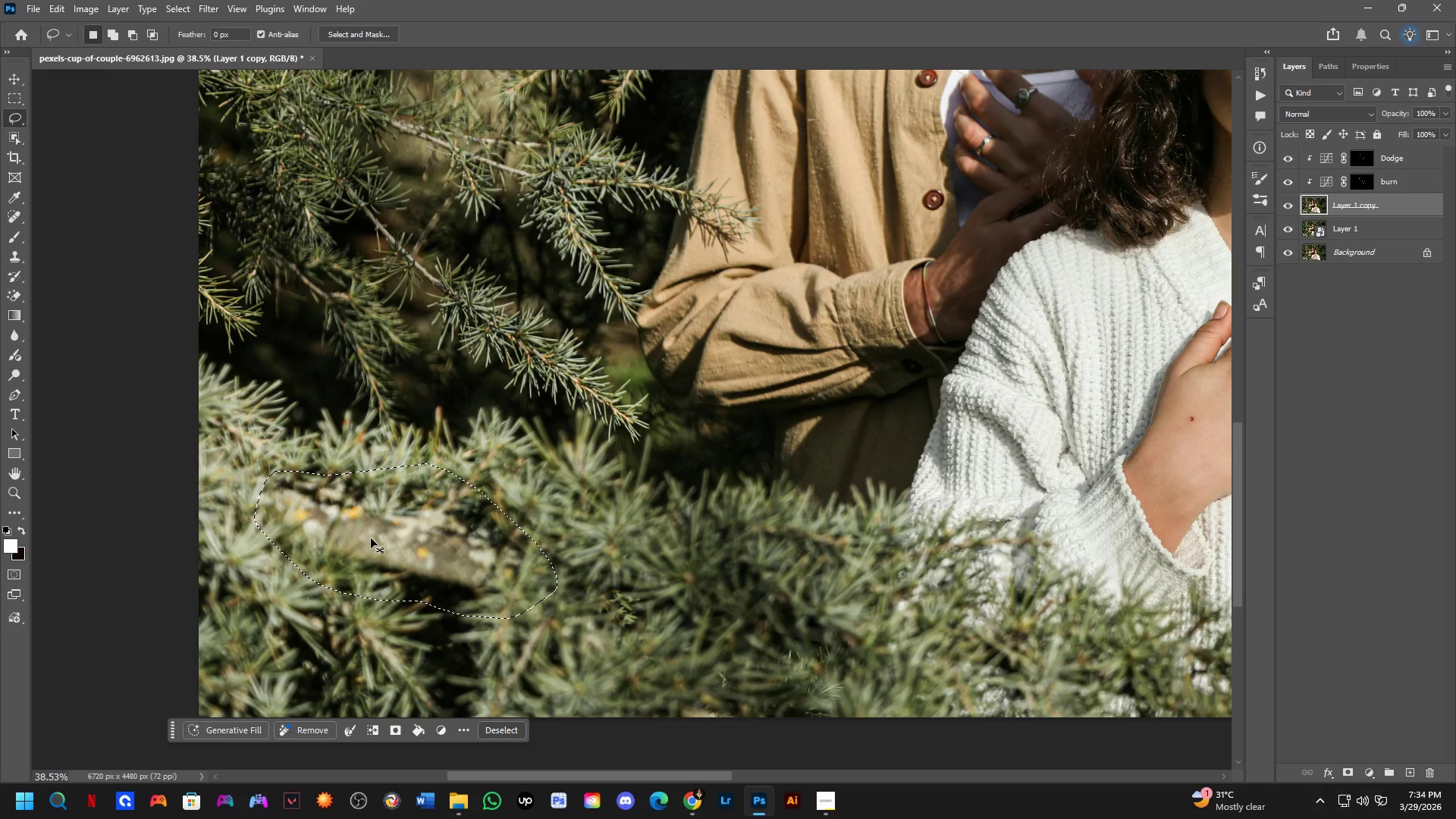 
key(Control+Shift+ShiftLeft)
 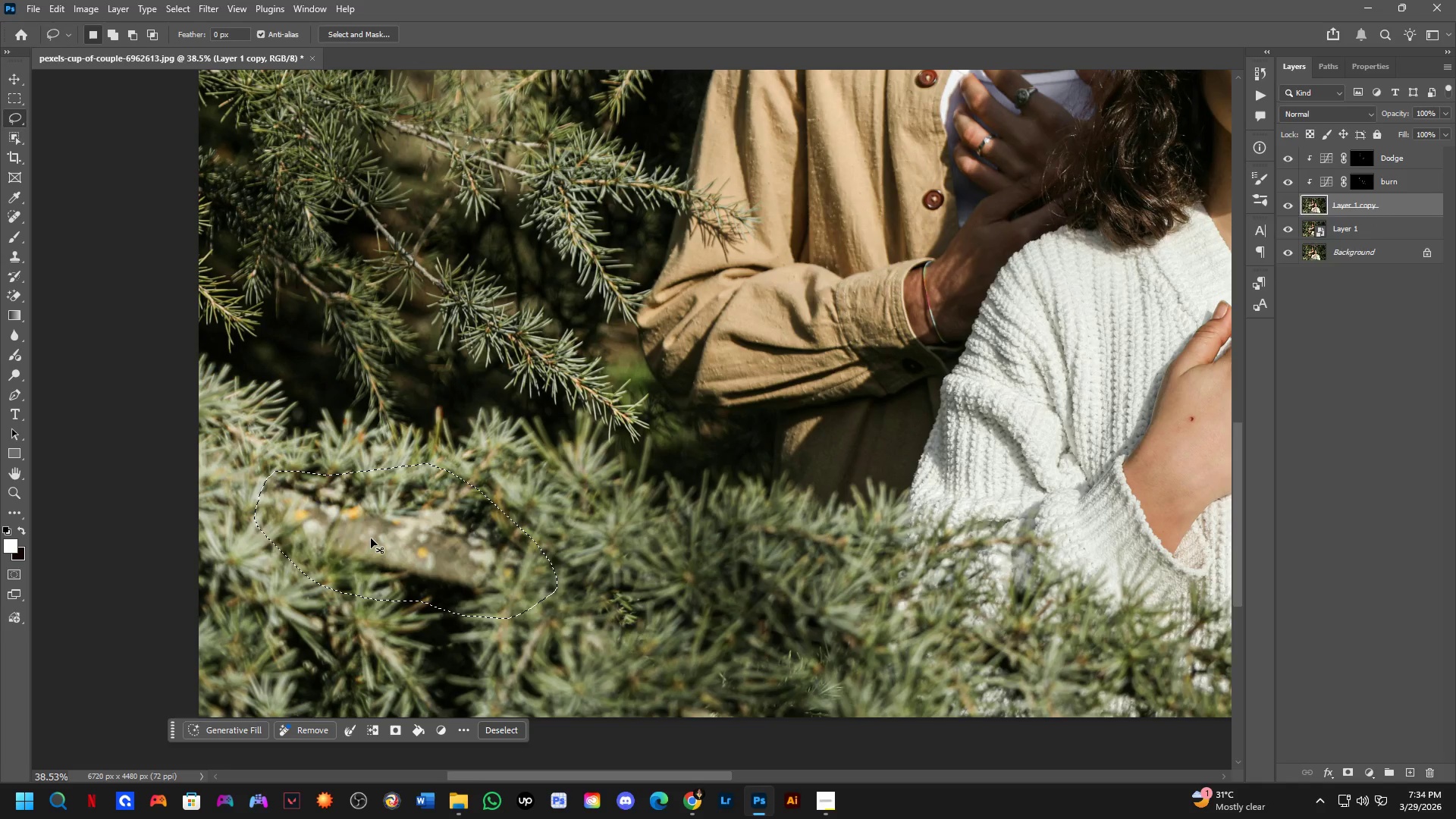 
key(Control+Shift+Z)
 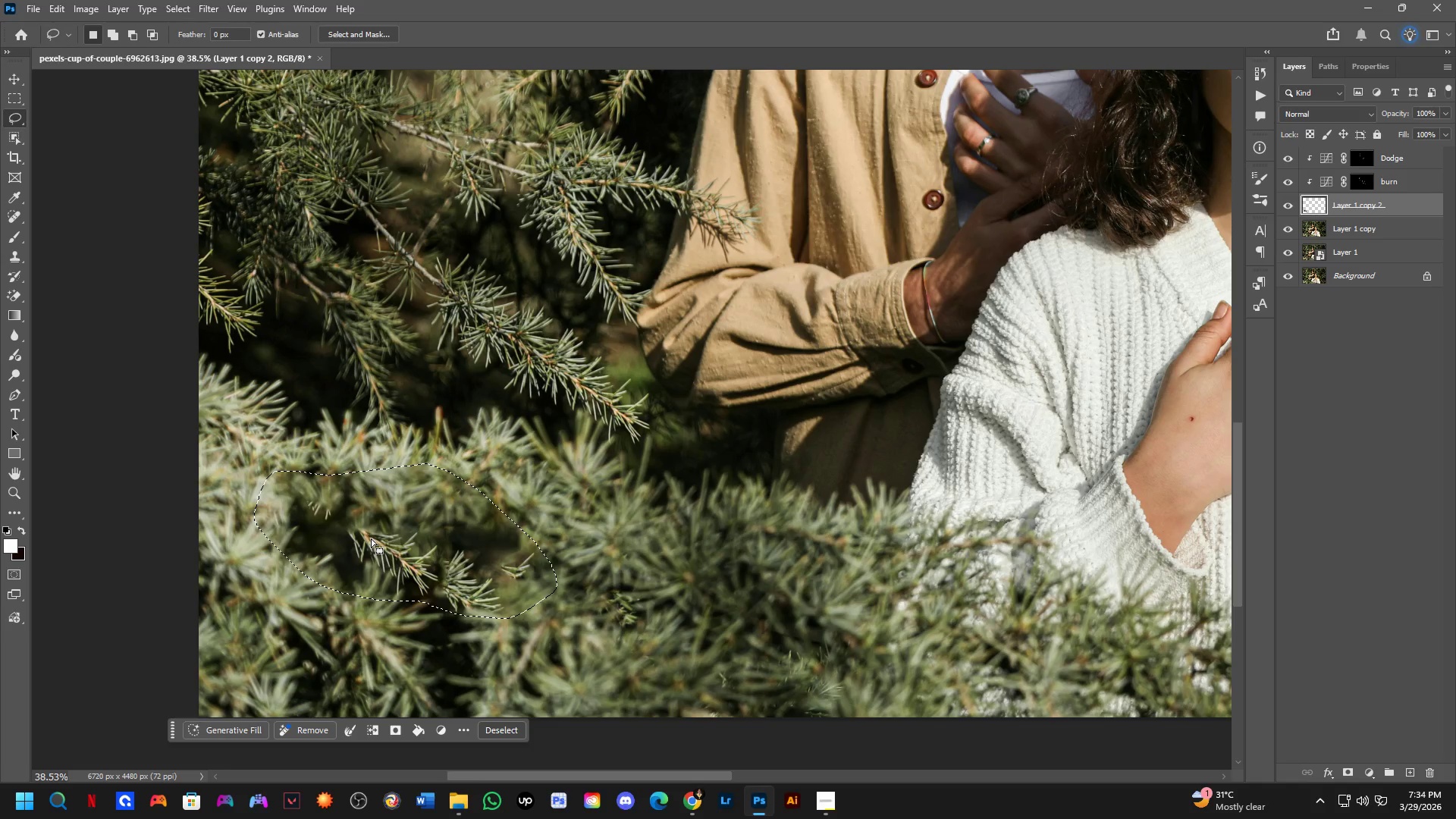 
left_click([463, 441])
 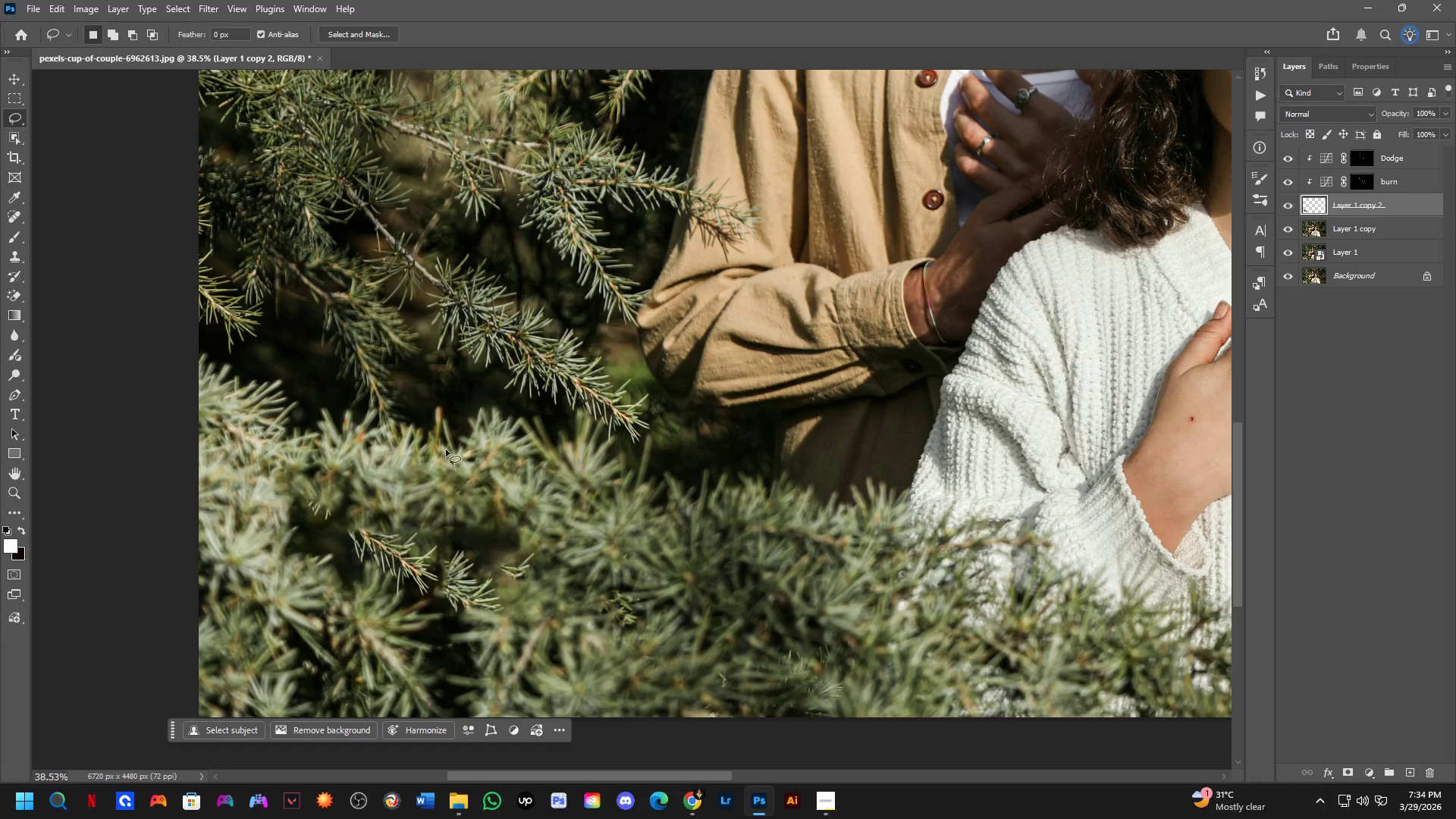 
scroll: coordinate [444, 452], scroll_direction: down, amount: 4.0
 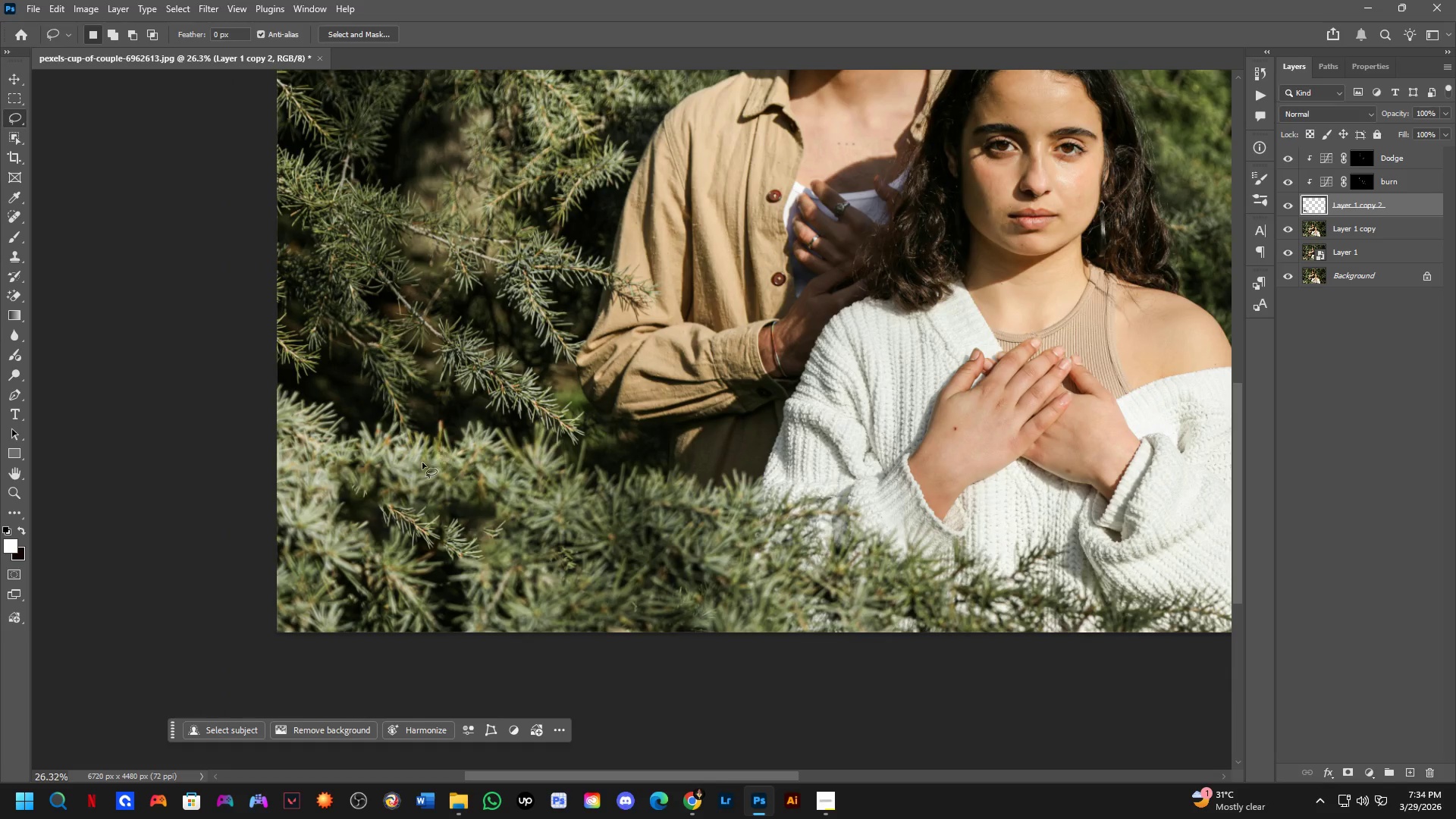 
key(Shift+ShiftLeft)
 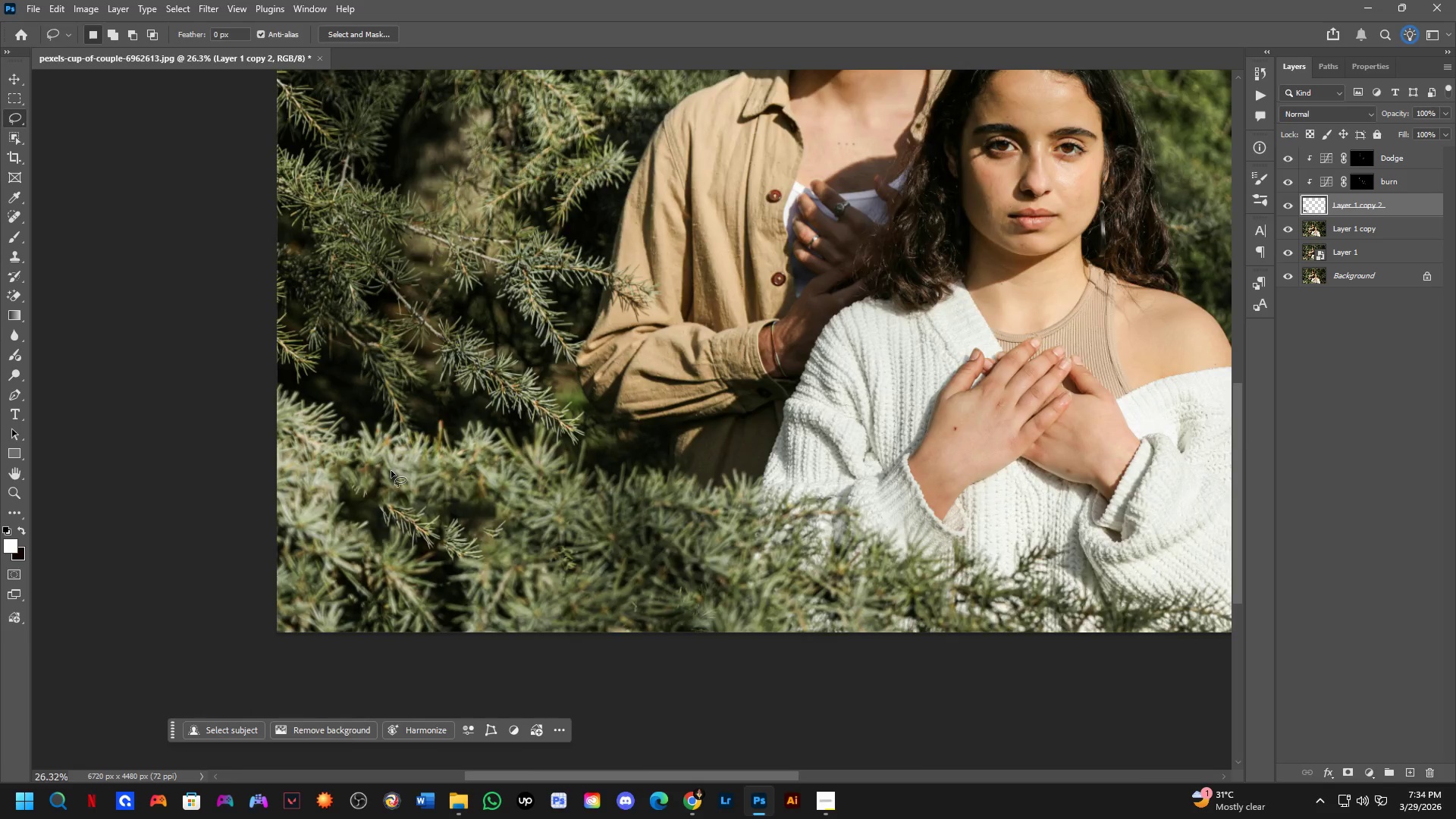 
key(Shift+ShiftLeft)
 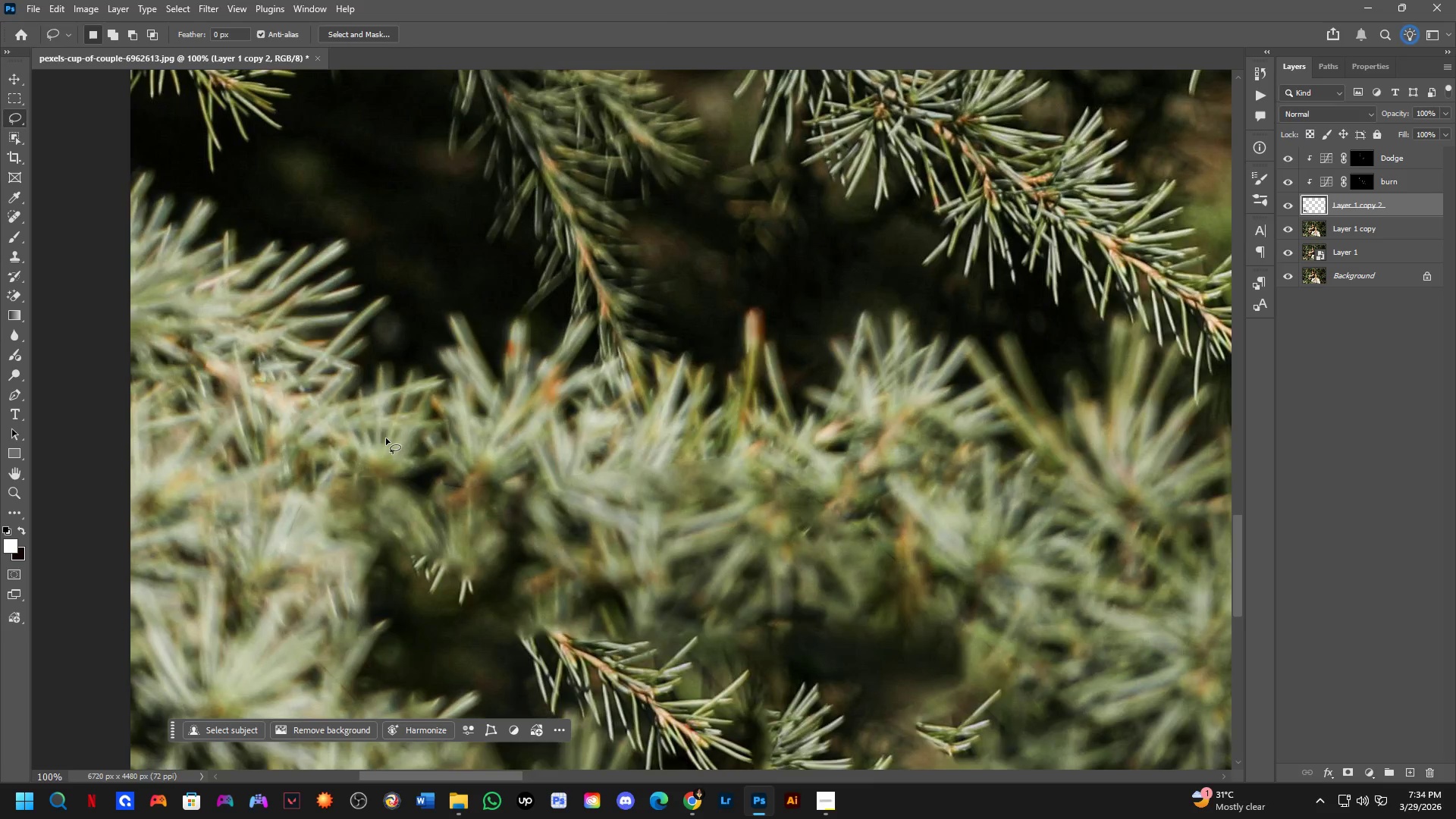 
scroll: coordinate [386, 438], scroll_direction: up, amount: 10.0
 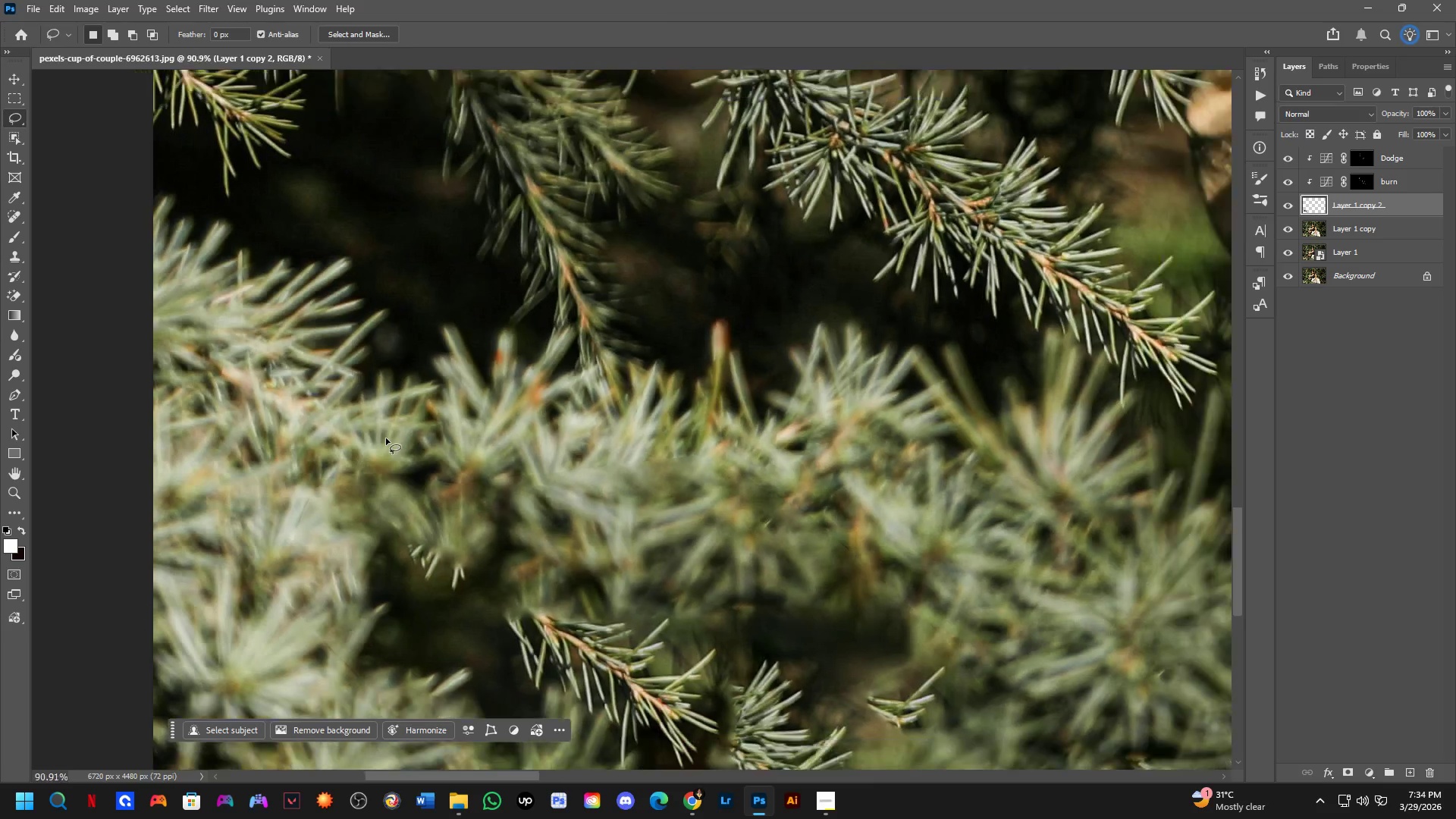 
hold_key(key=Space, duration=0.47)
 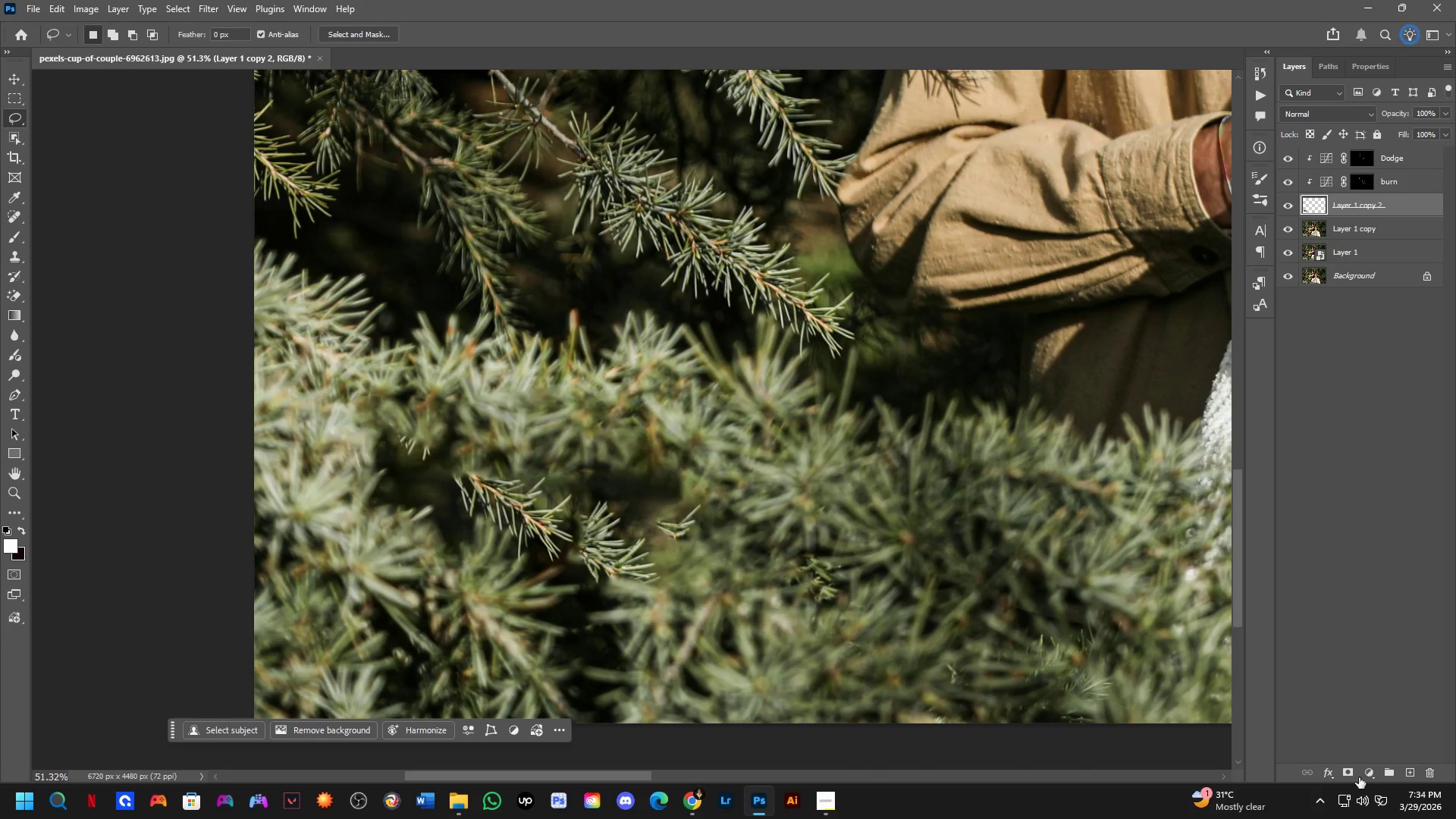 
left_click_drag(start_coordinate=[500, 475], to_coordinate=[498, 415])
 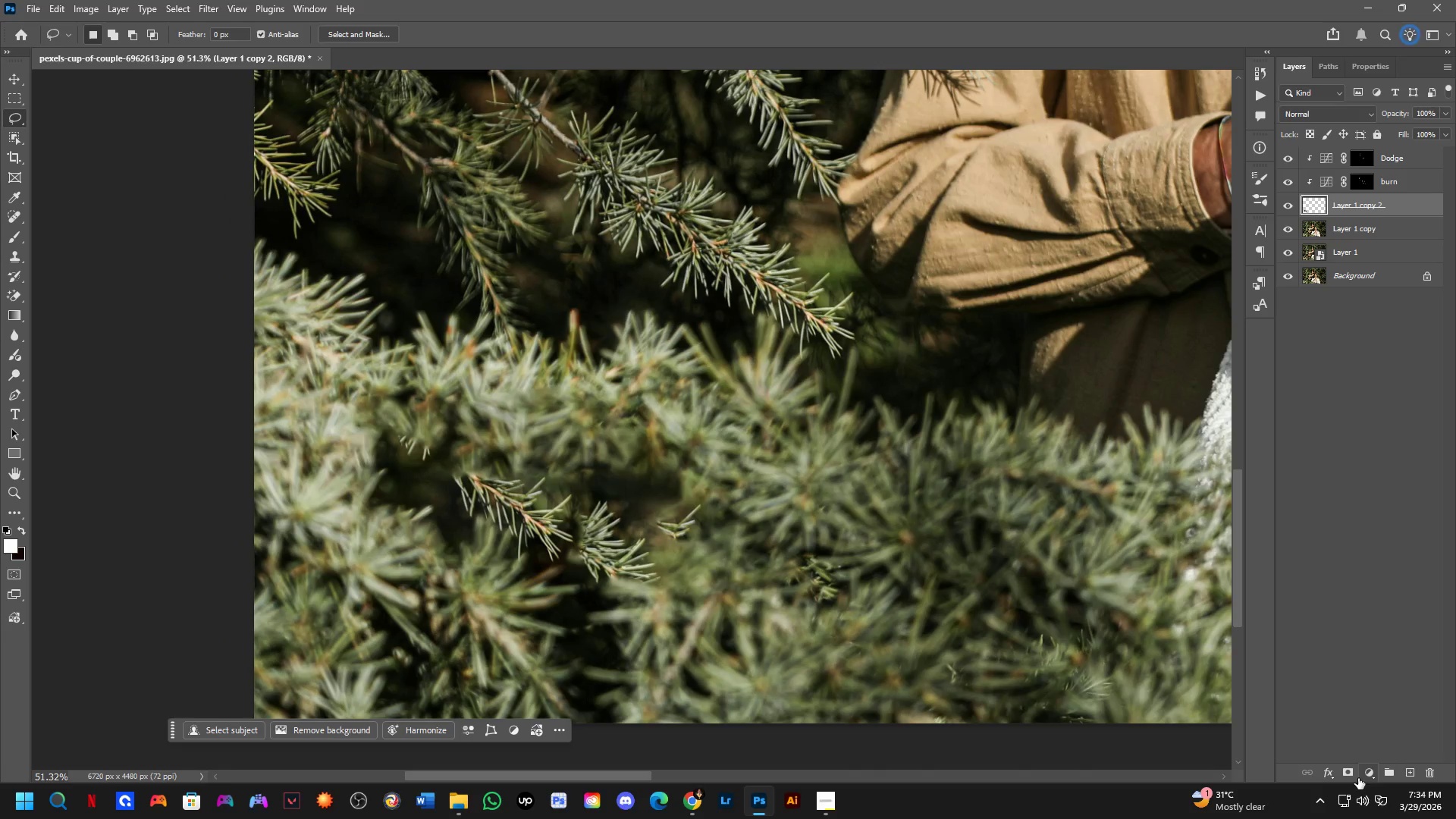 
scroll: coordinate [394, 431], scroll_direction: down, amount: 7.0
 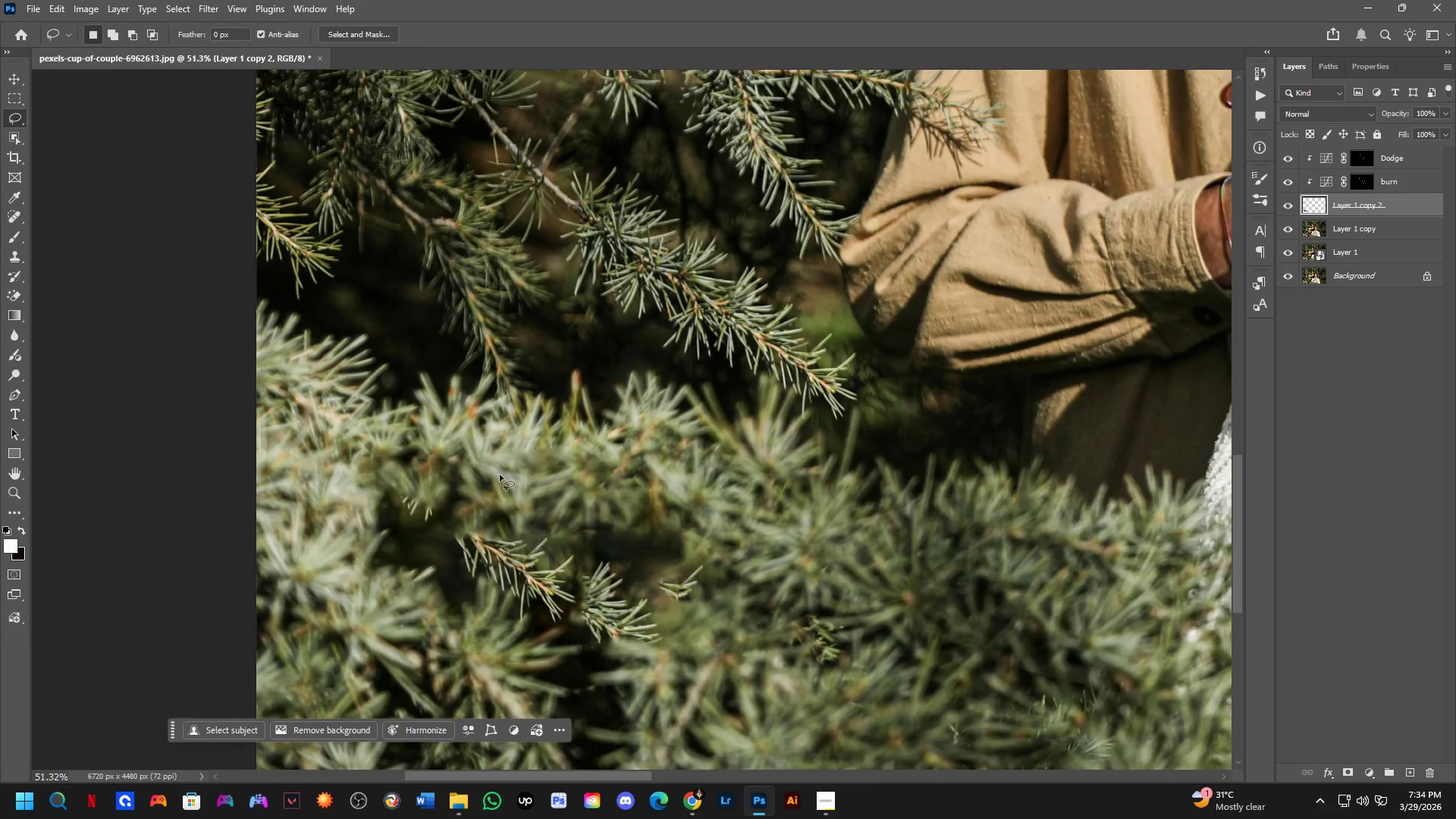 
left_click([1351, 775])
 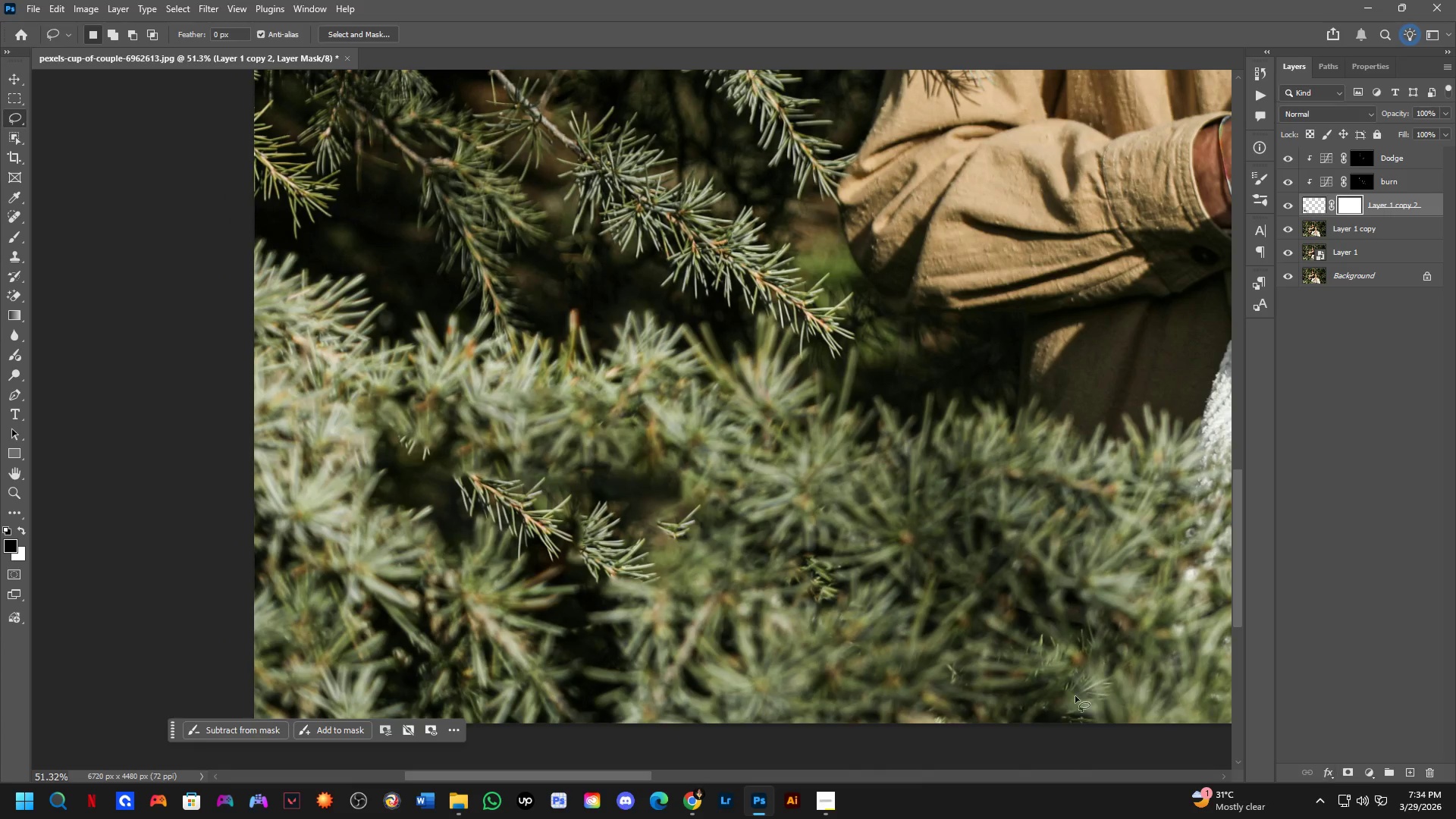 
key(B)
 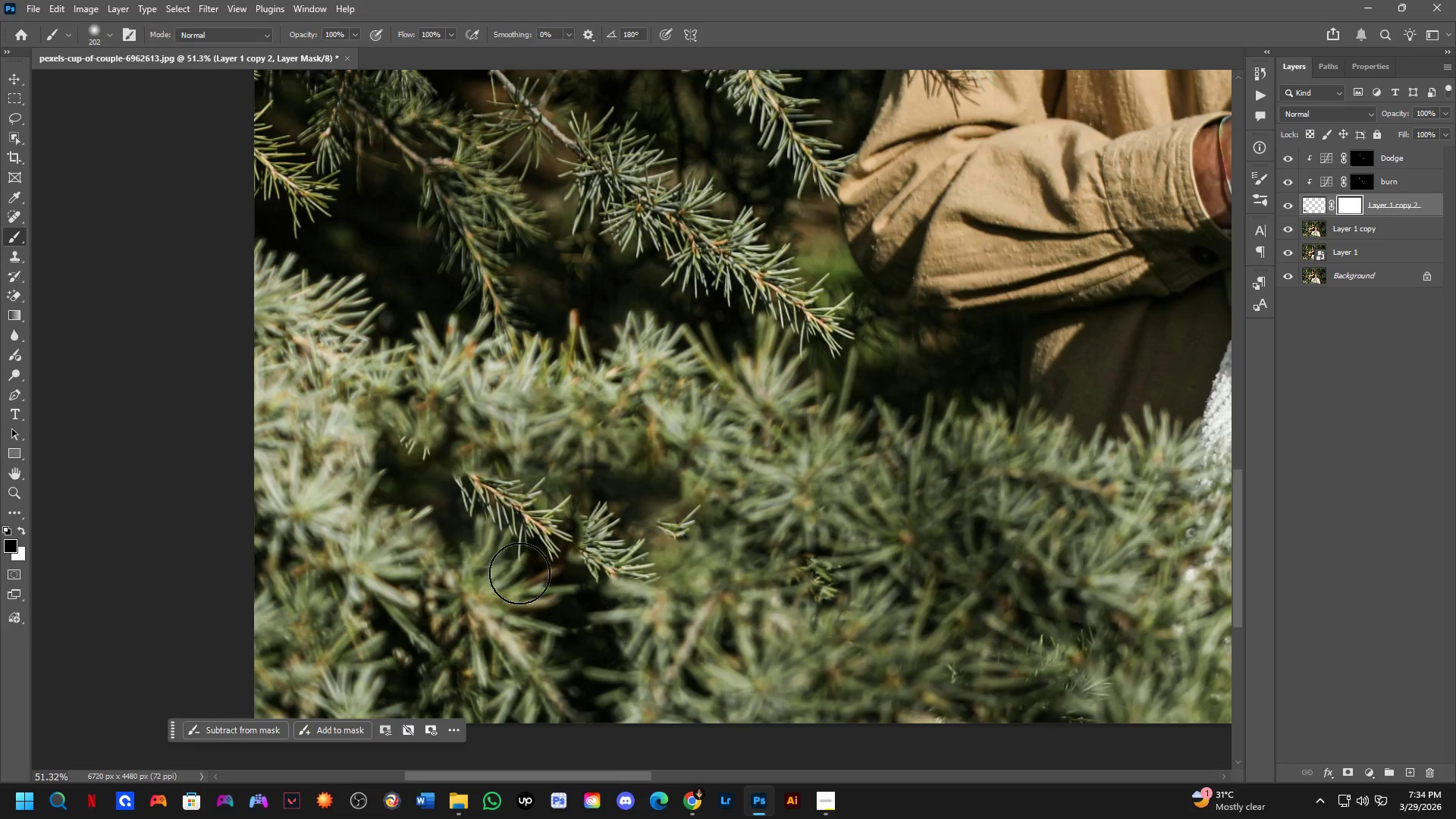 
scroll: coordinate [376, 519], scroll_direction: up, amount: 3.0
 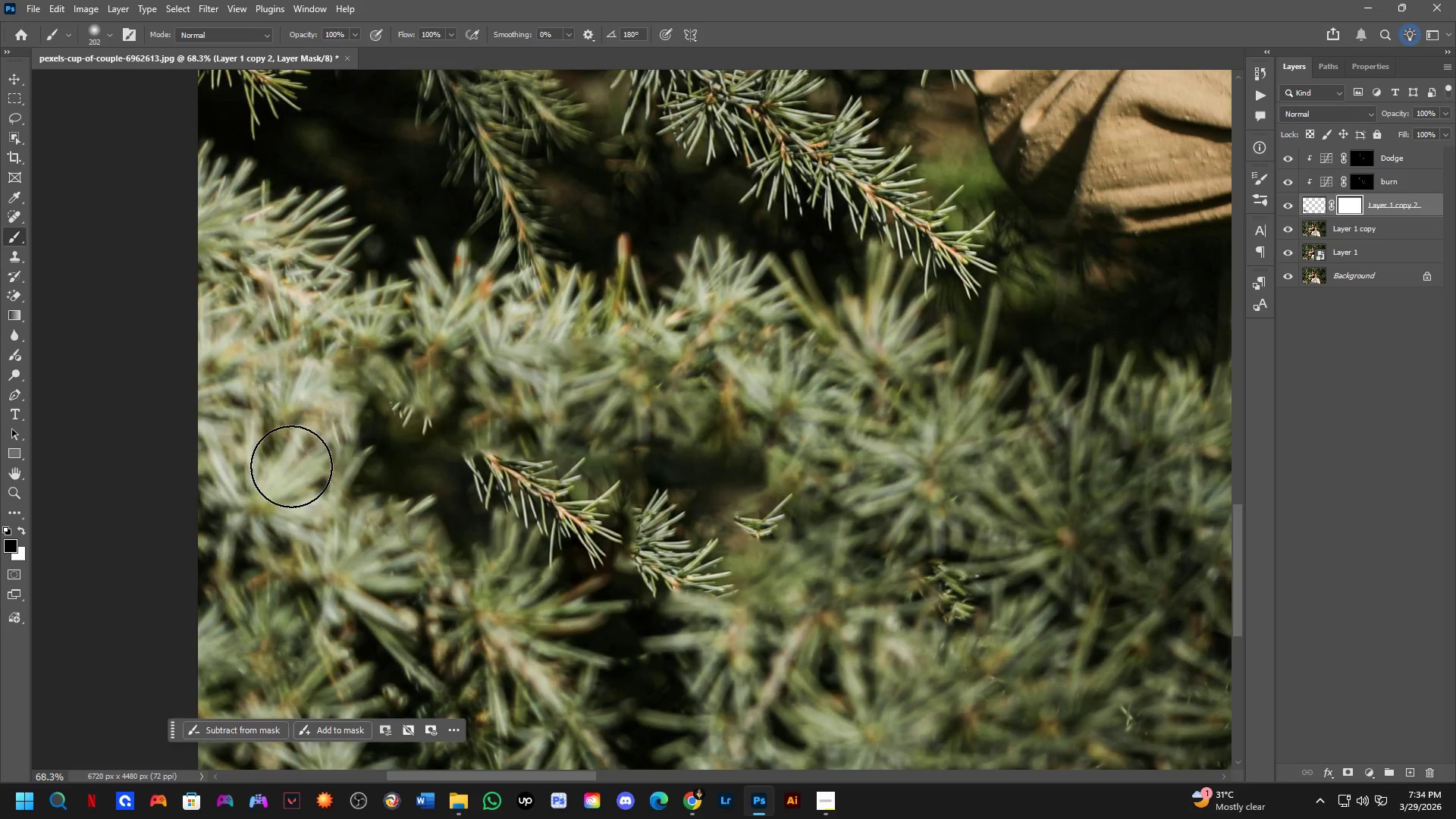 
left_click_drag(start_coordinate=[293, 469], to_coordinate=[484, 614])
 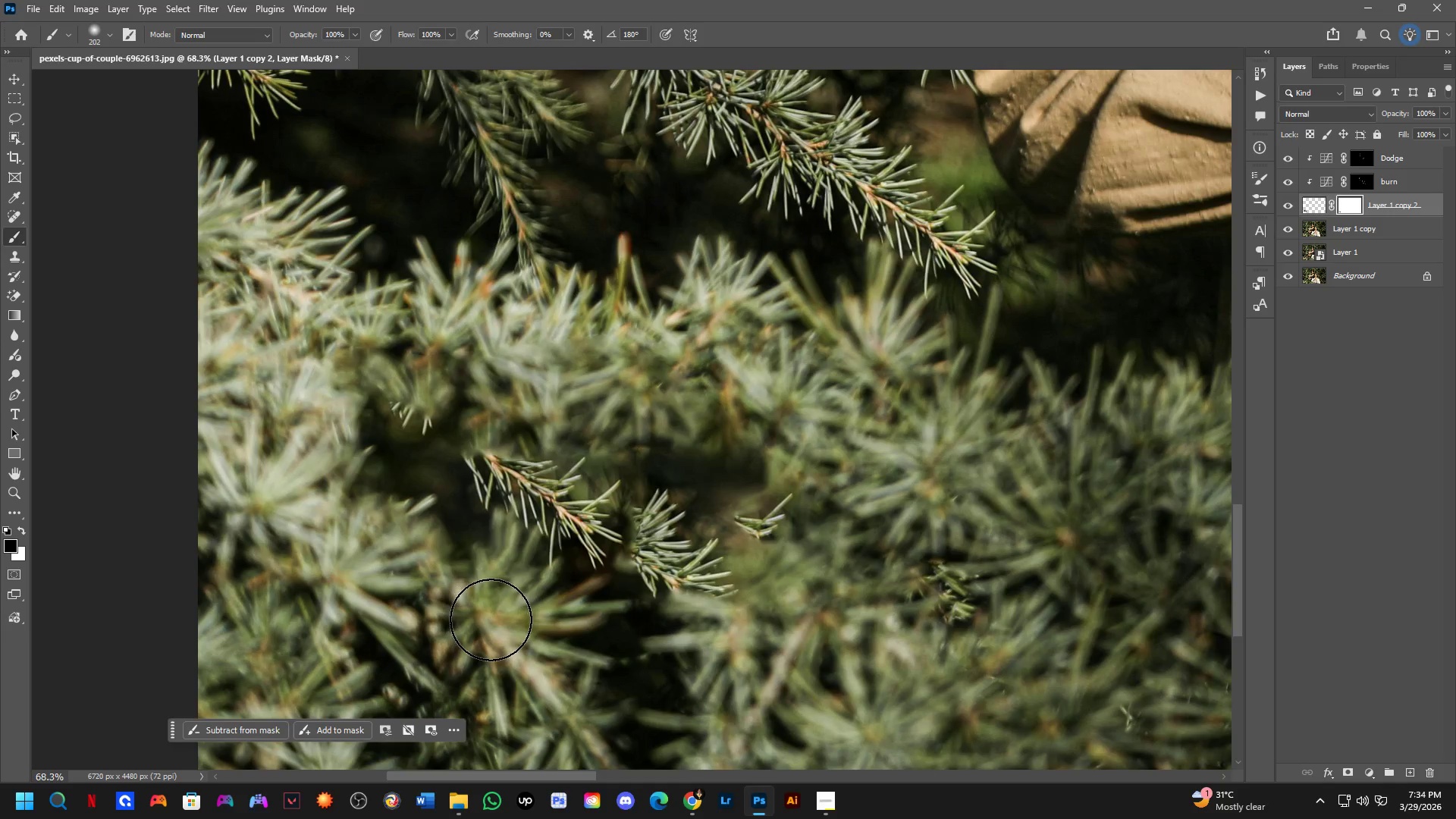 
scroll: coordinate [376, 538], scroll_direction: down, amount: 5.0
 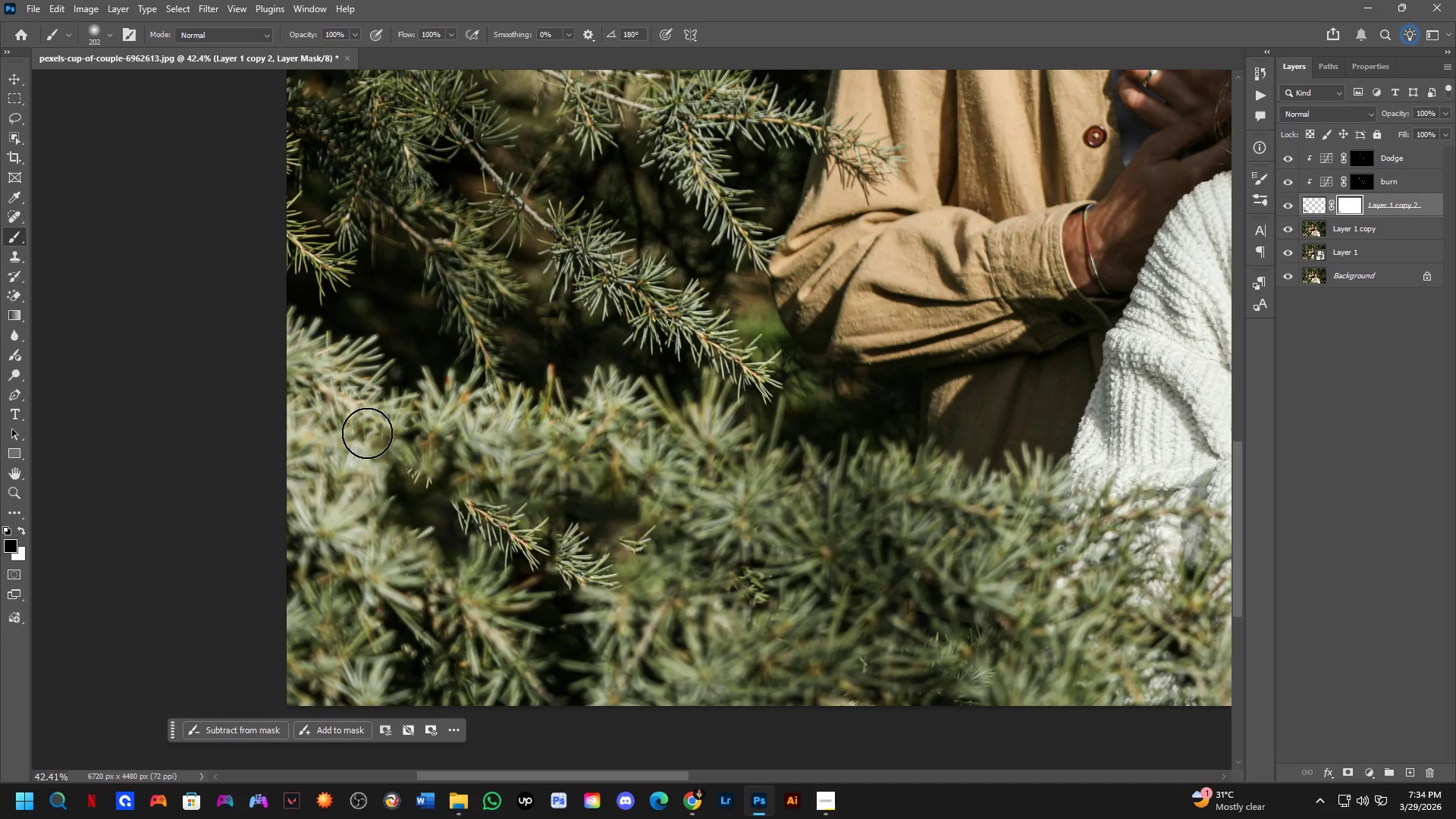 
left_click_drag(start_coordinate=[354, 423], to_coordinate=[678, 609])
 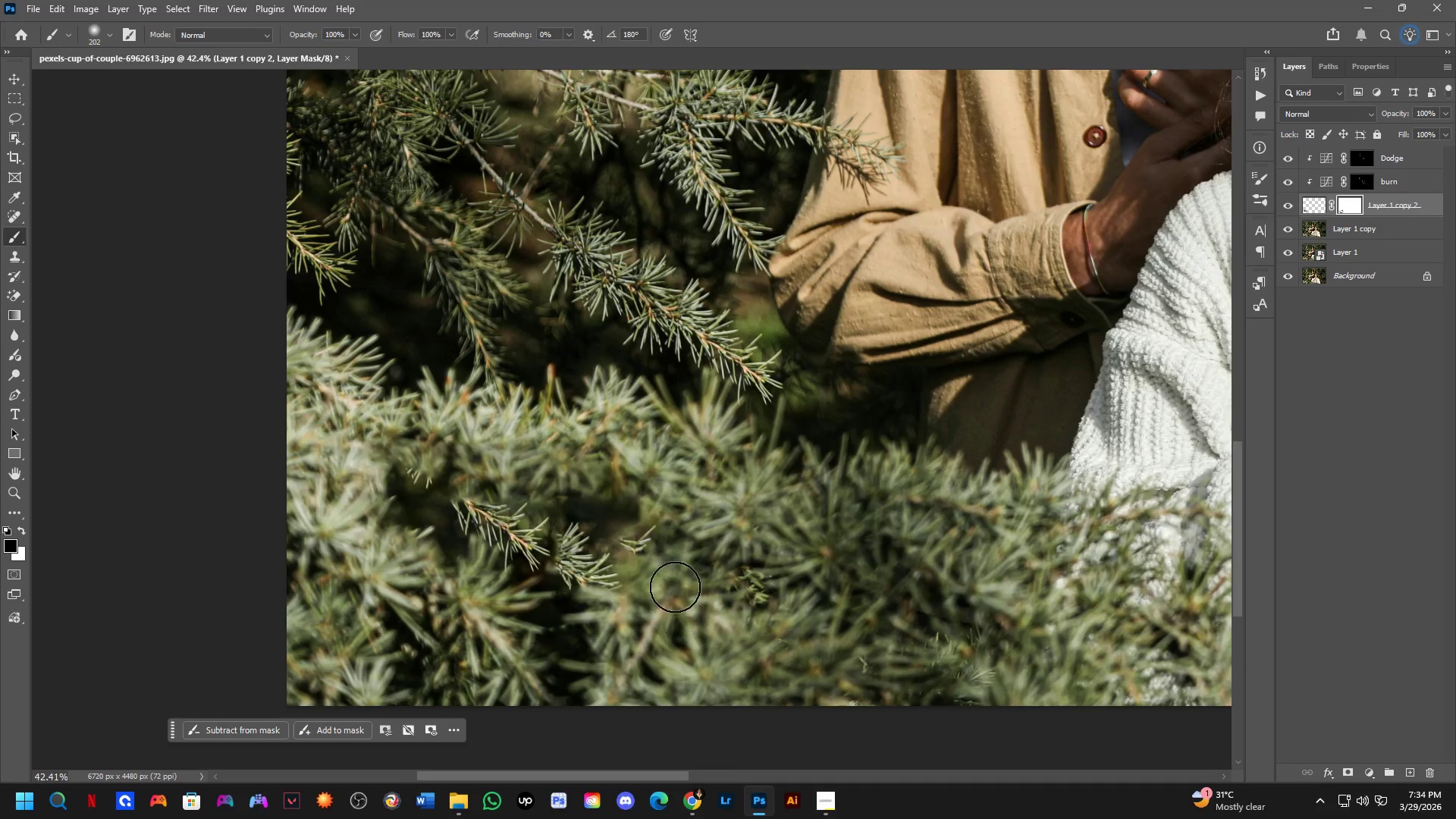 
hold_key(key=Space, duration=0.41)
 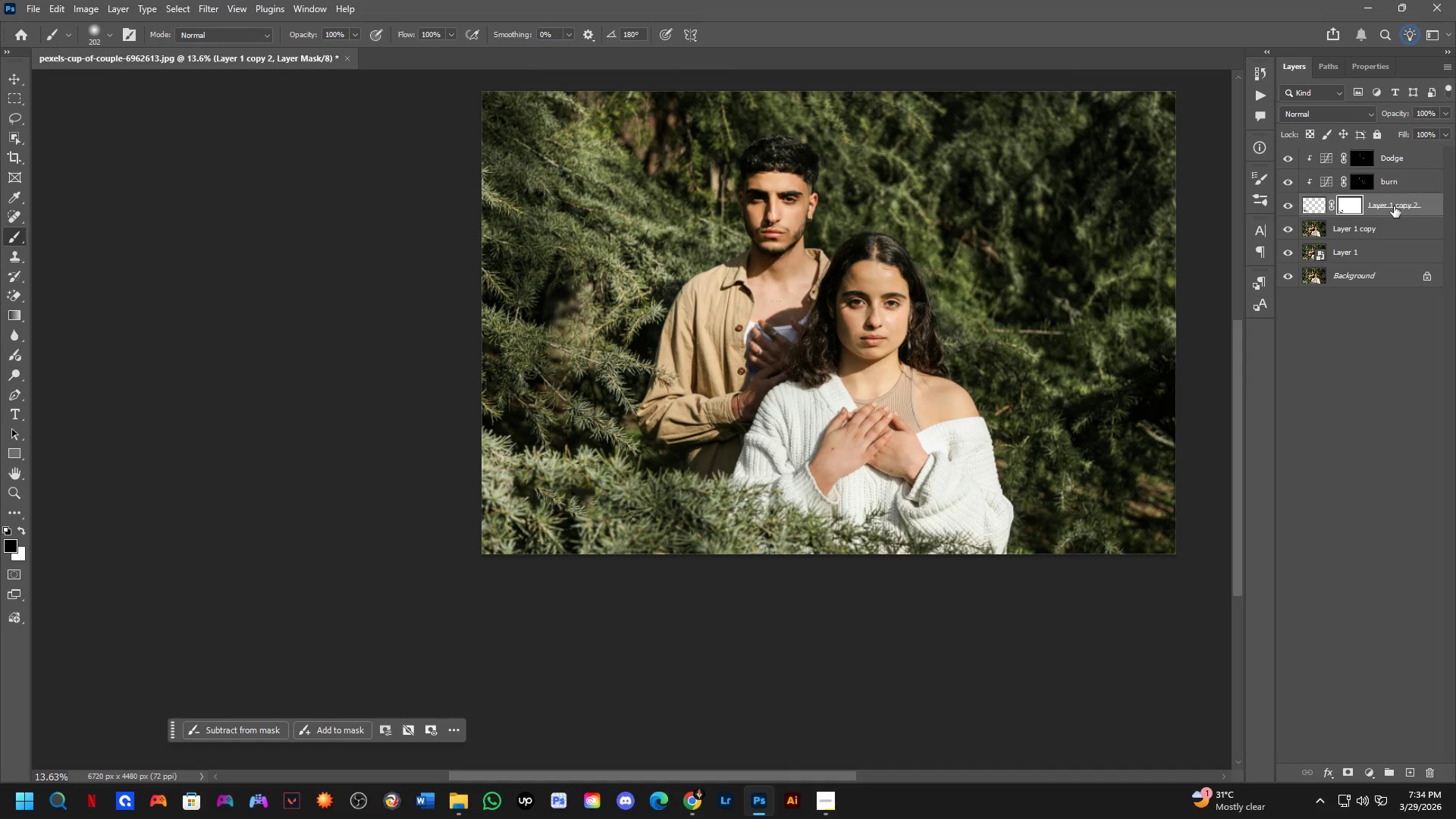 
left_click_drag(start_coordinate=[773, 469], to_coordinate=[744, 472])
 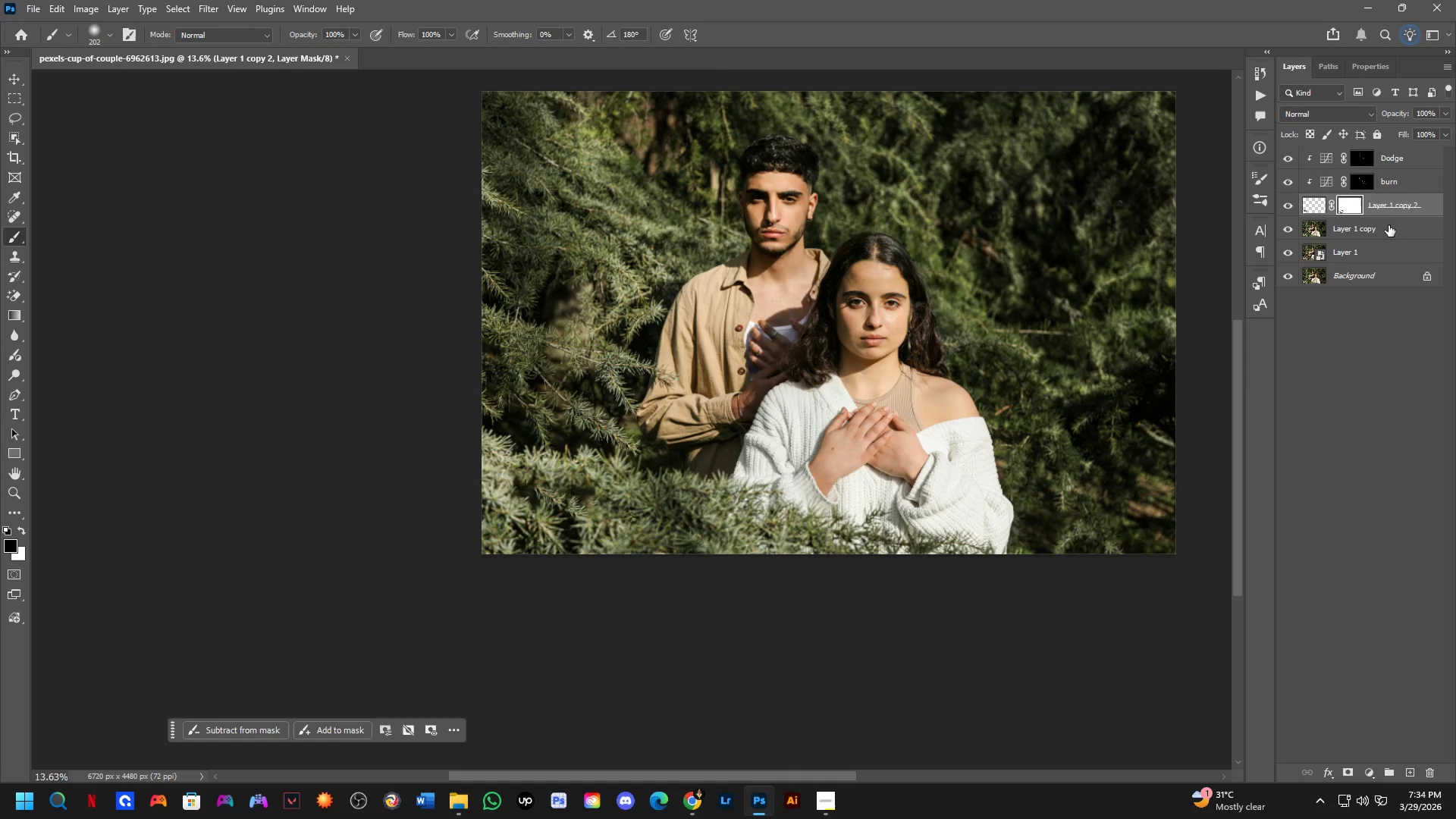 
scroll: coordinate [610, 469], scroll_direction: down, amount: 12.0
 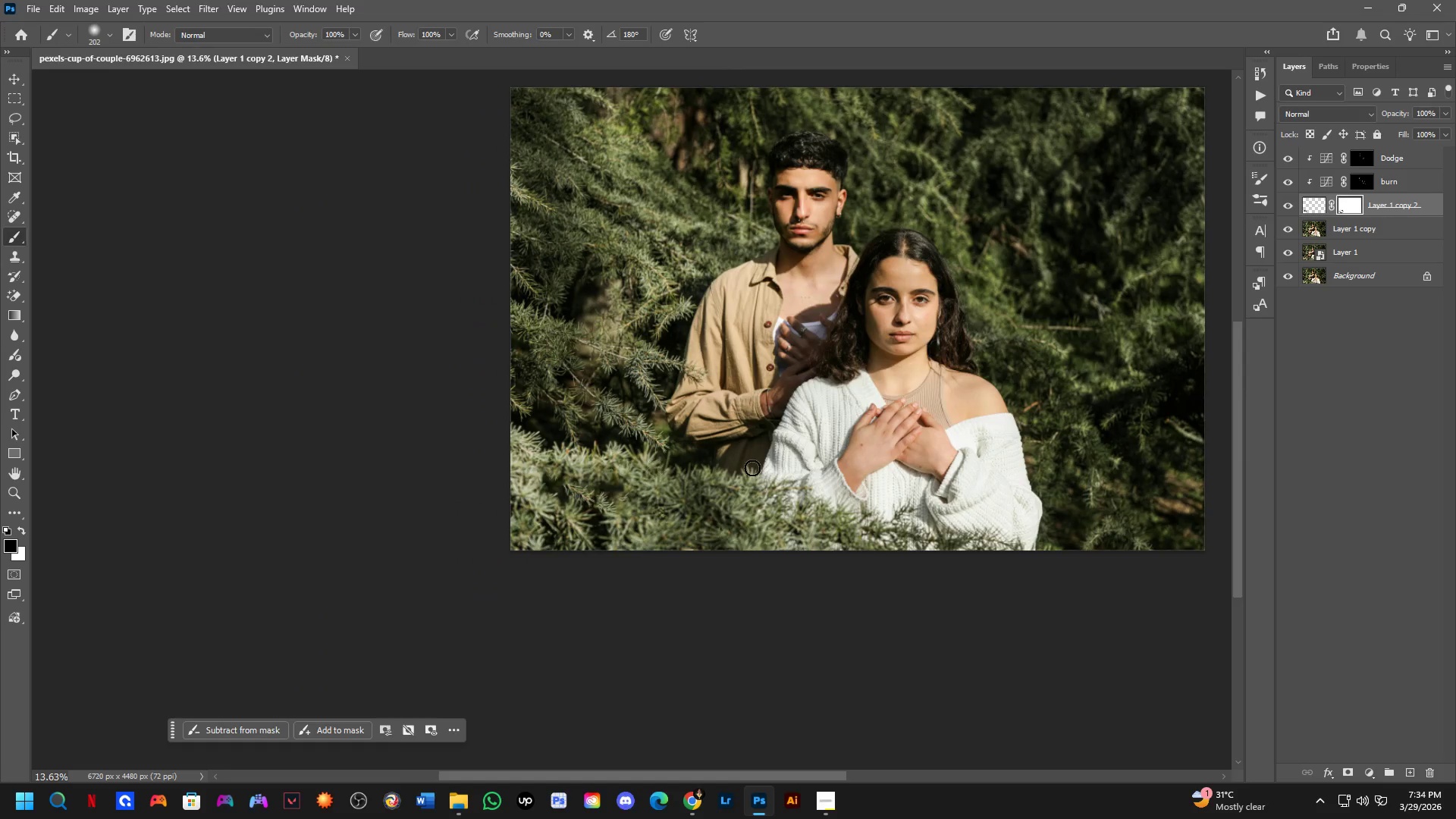 
key(Control+Shift+ShiftLeft)
 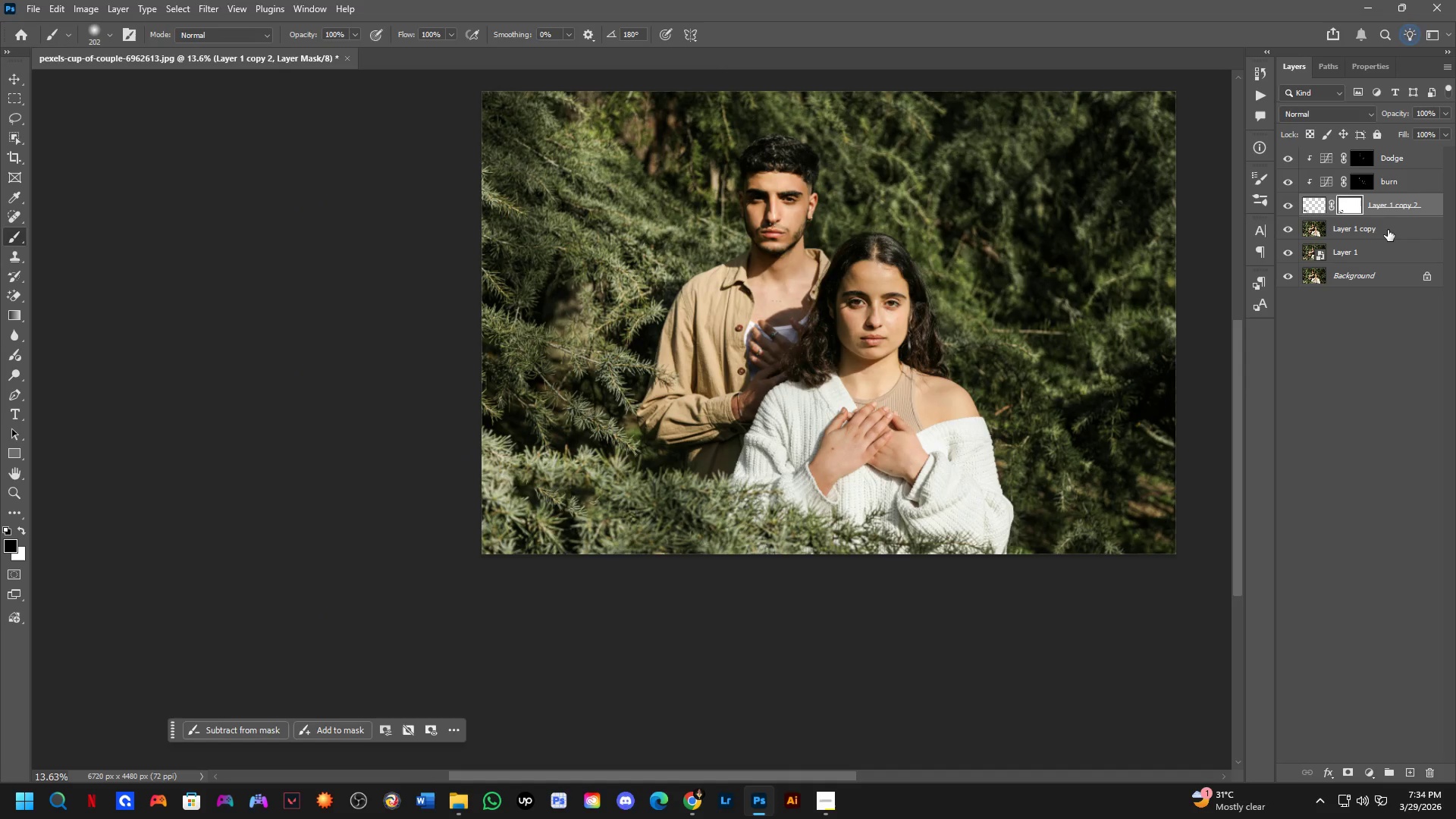 
left_click([1388, 230])
 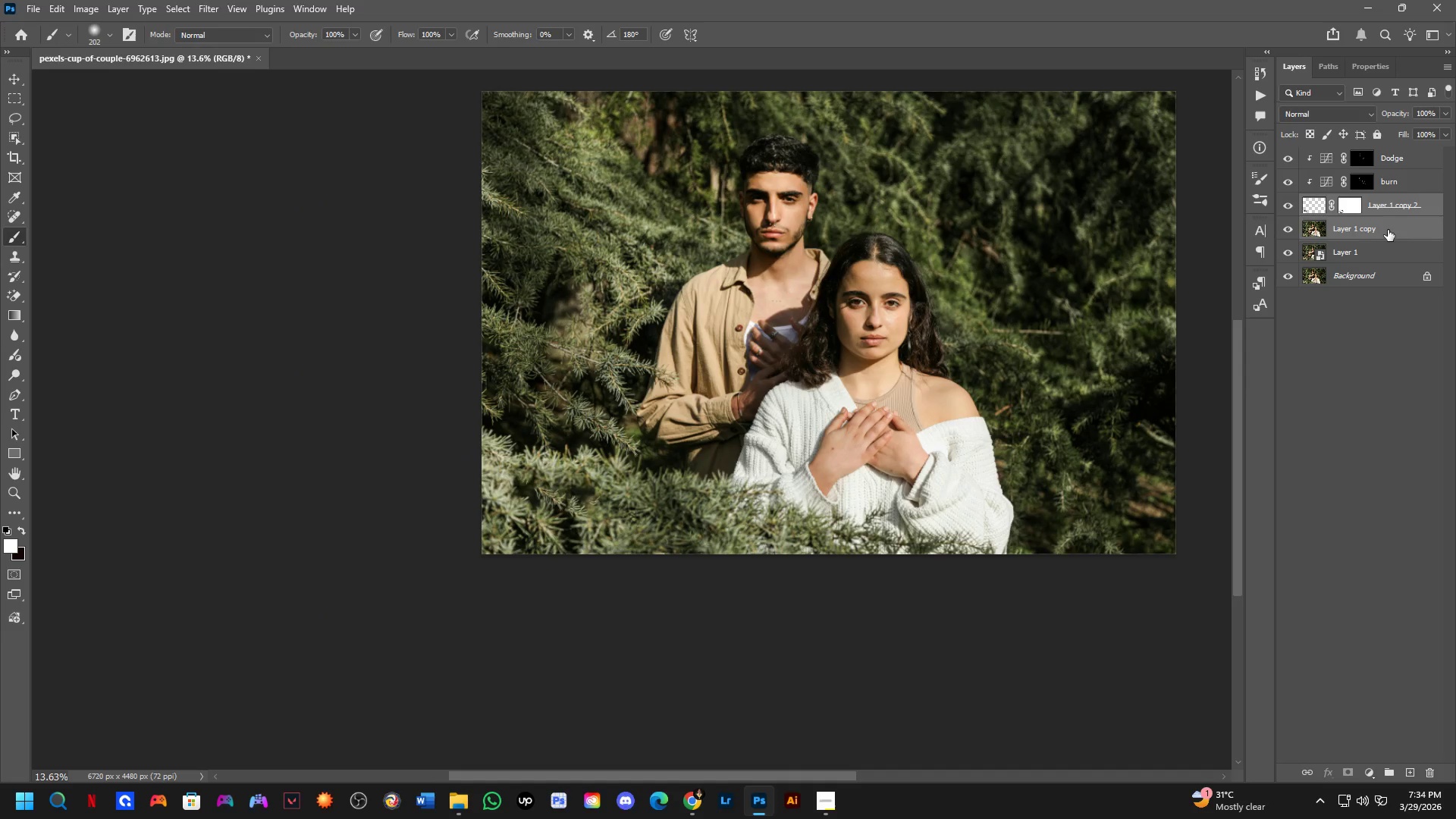 
key(Control+E)
 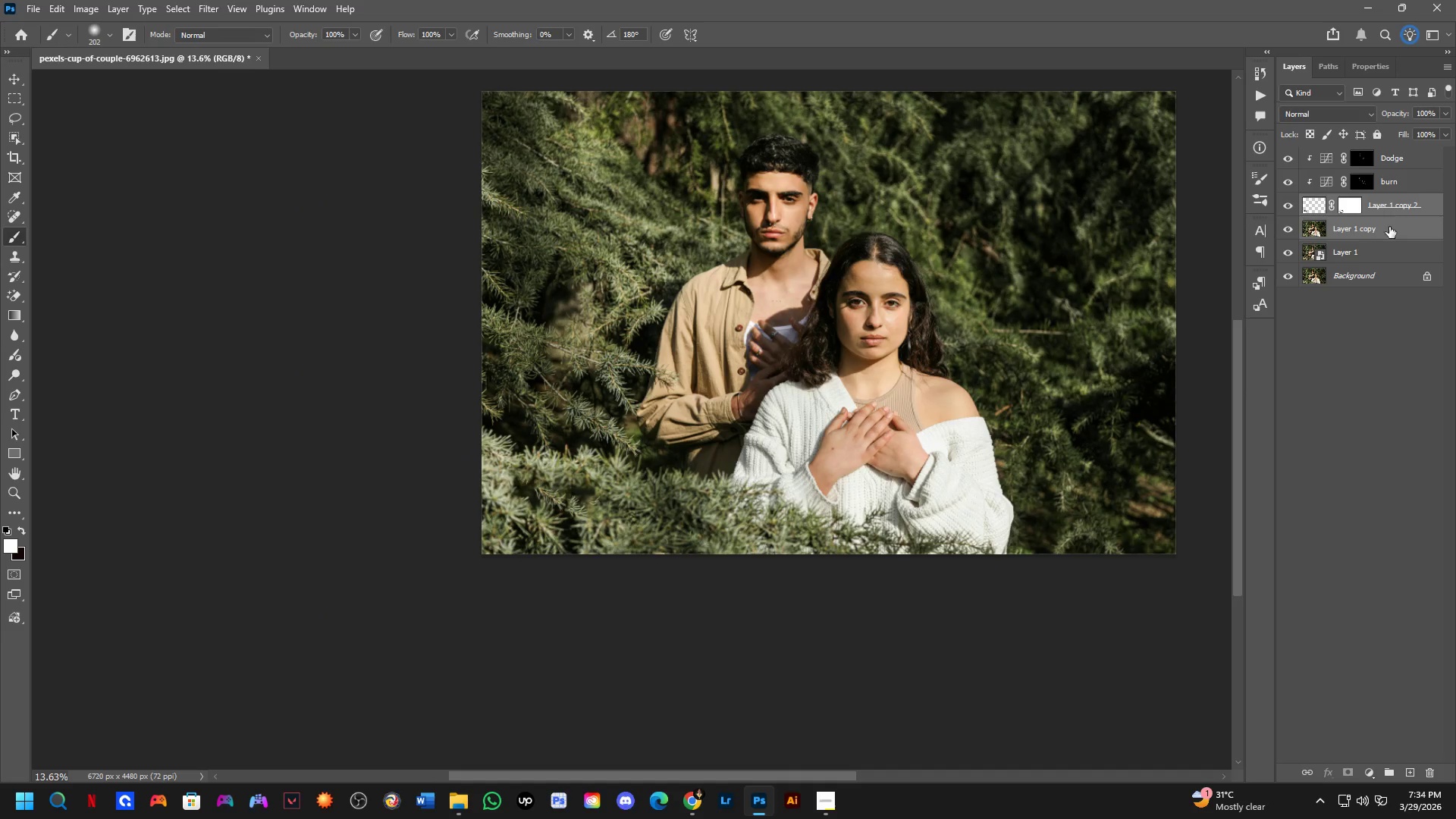 
key(Control+E)
 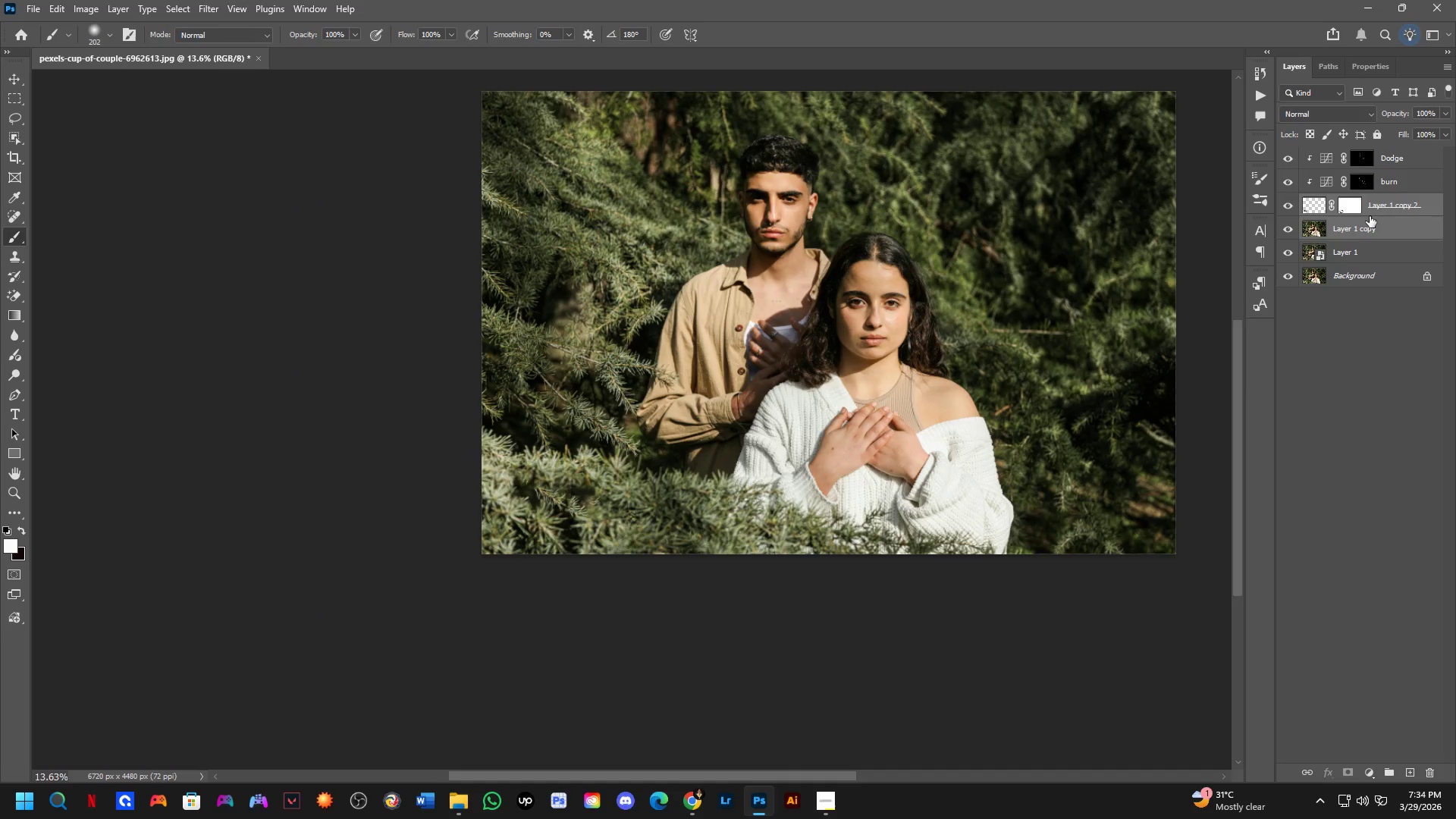 
hold_key(key=AltLeft, duration=1.51)
 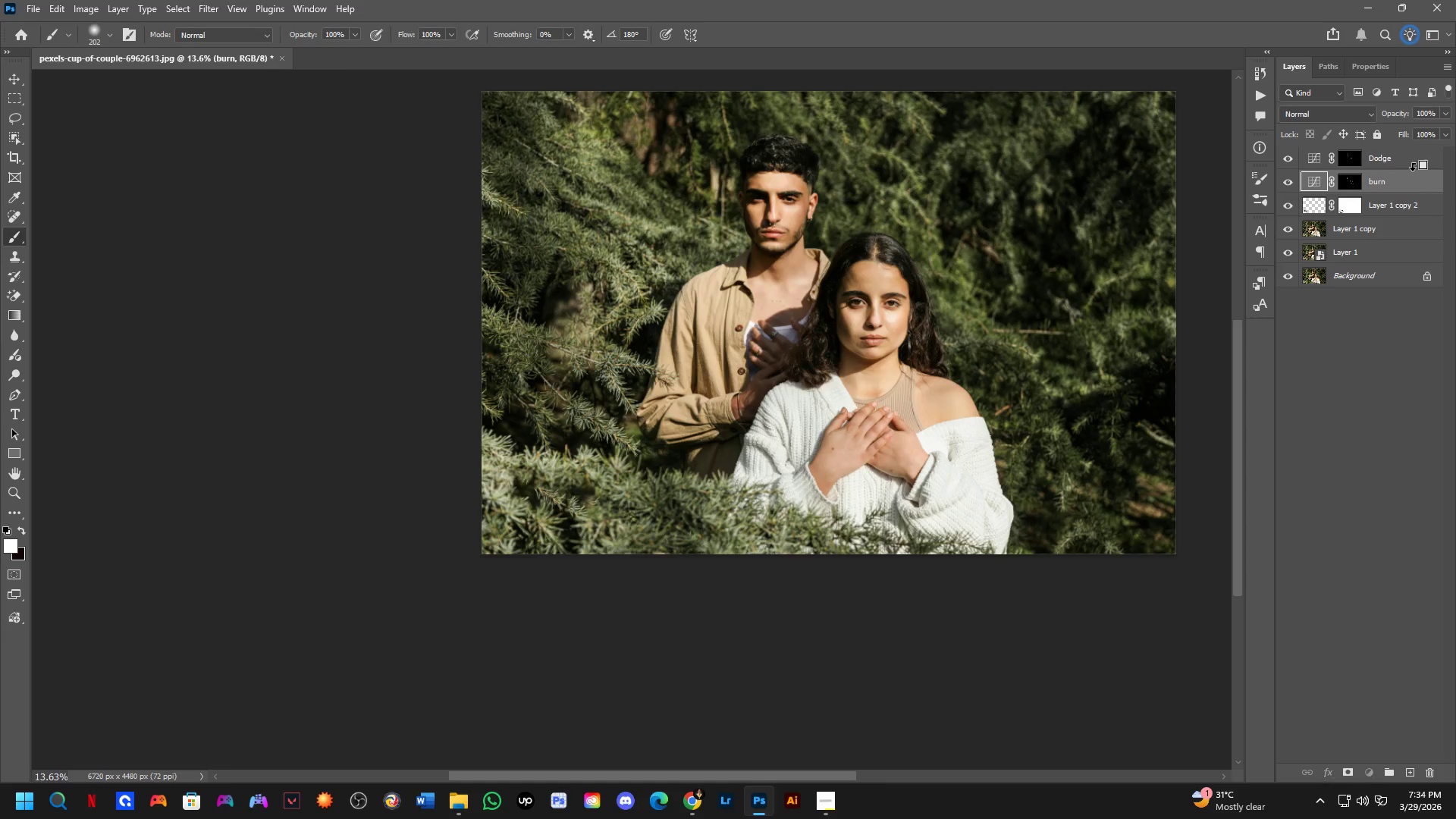 
key(Alt+AltLeft)
 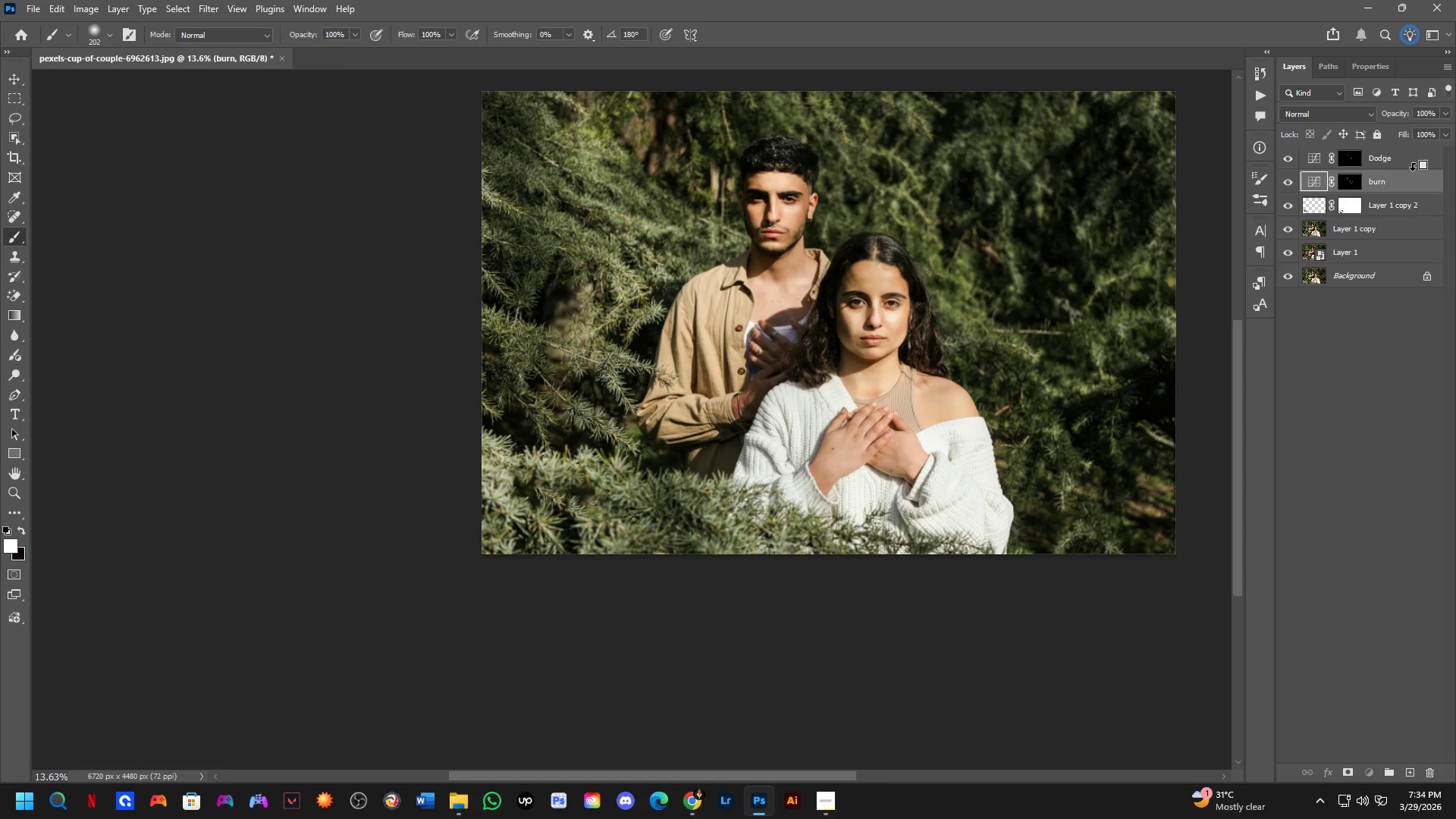 
key(Alt+AltLeft)
 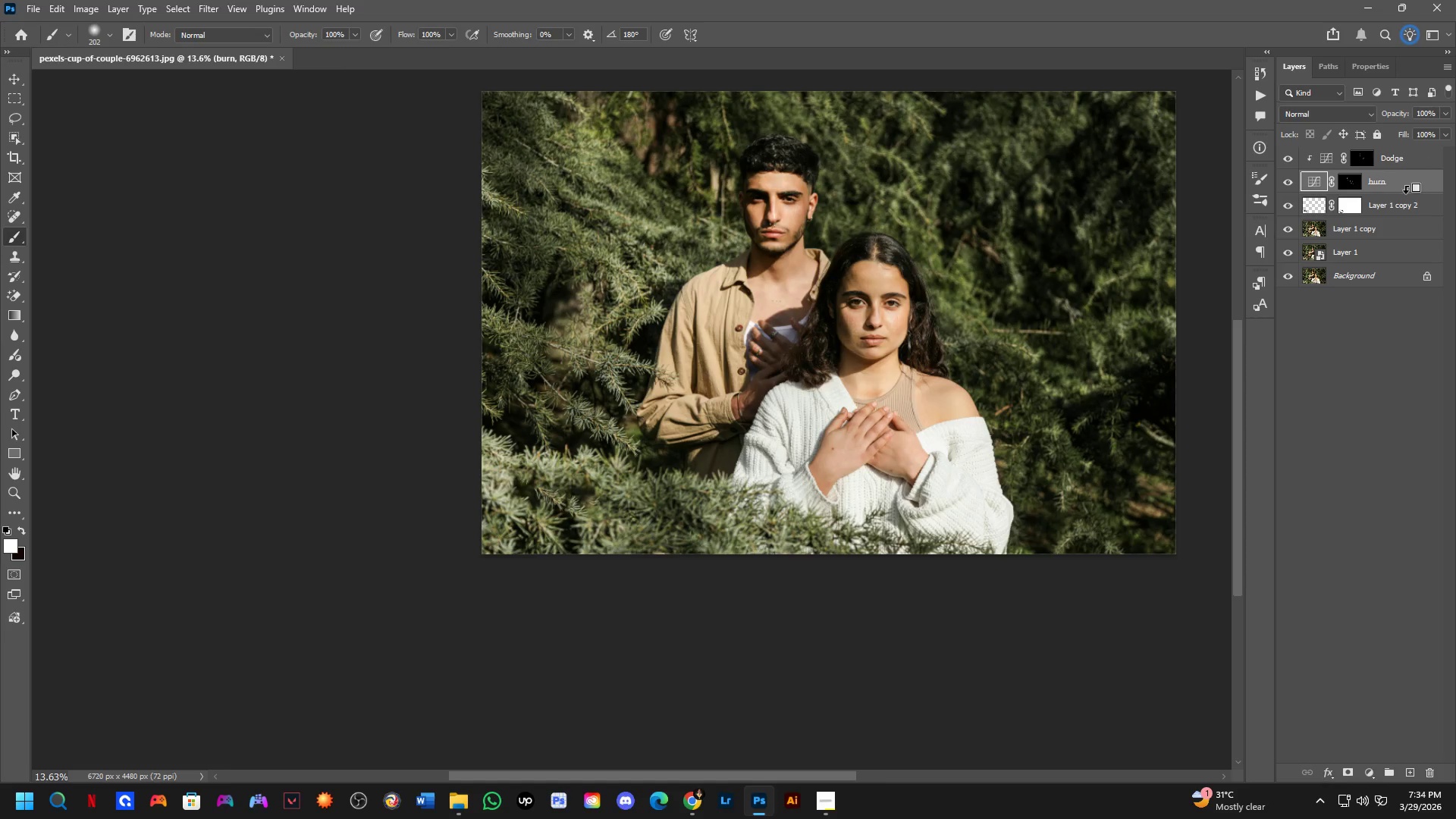 
key(Alt+AltLeft)